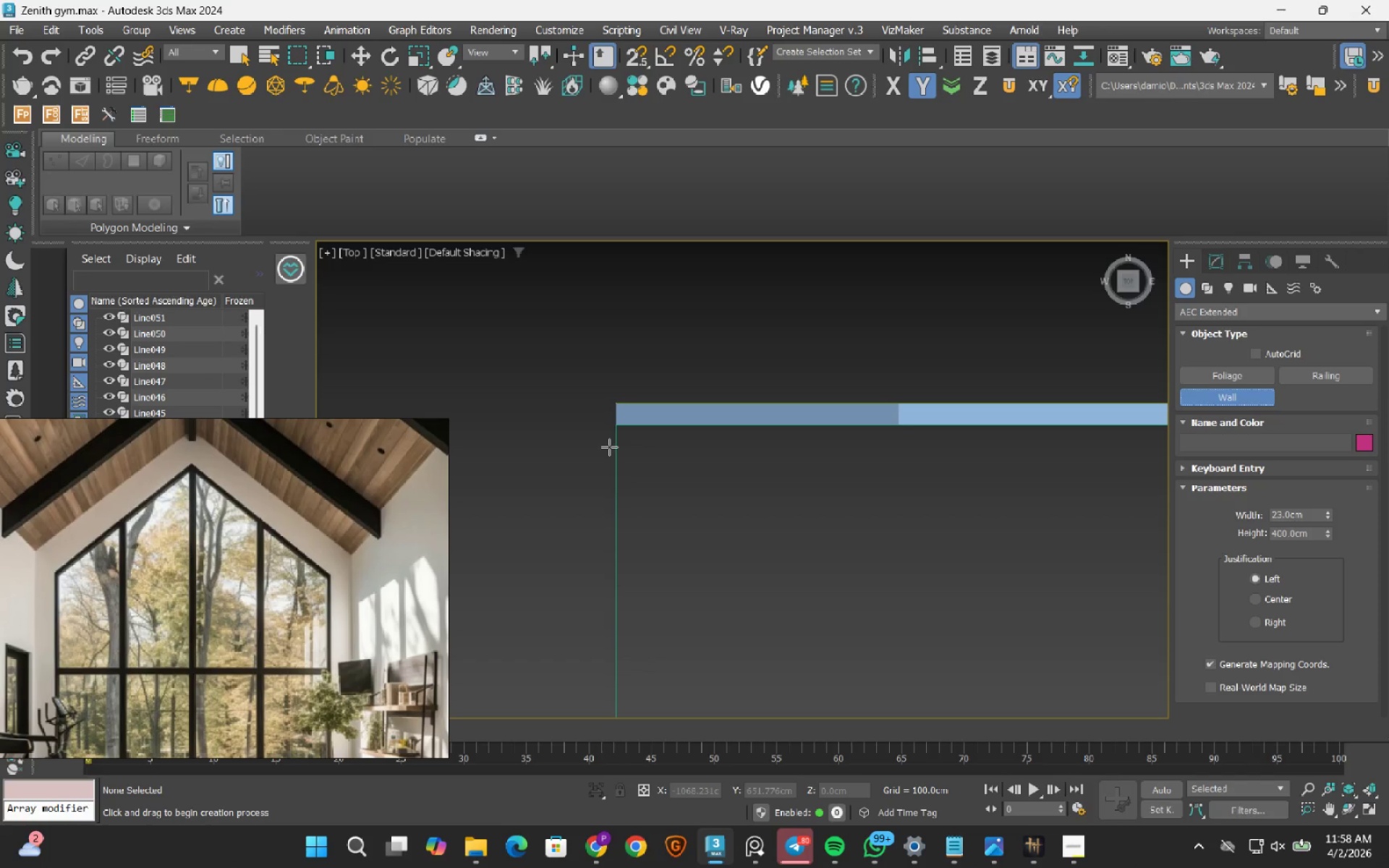 
key(S)
 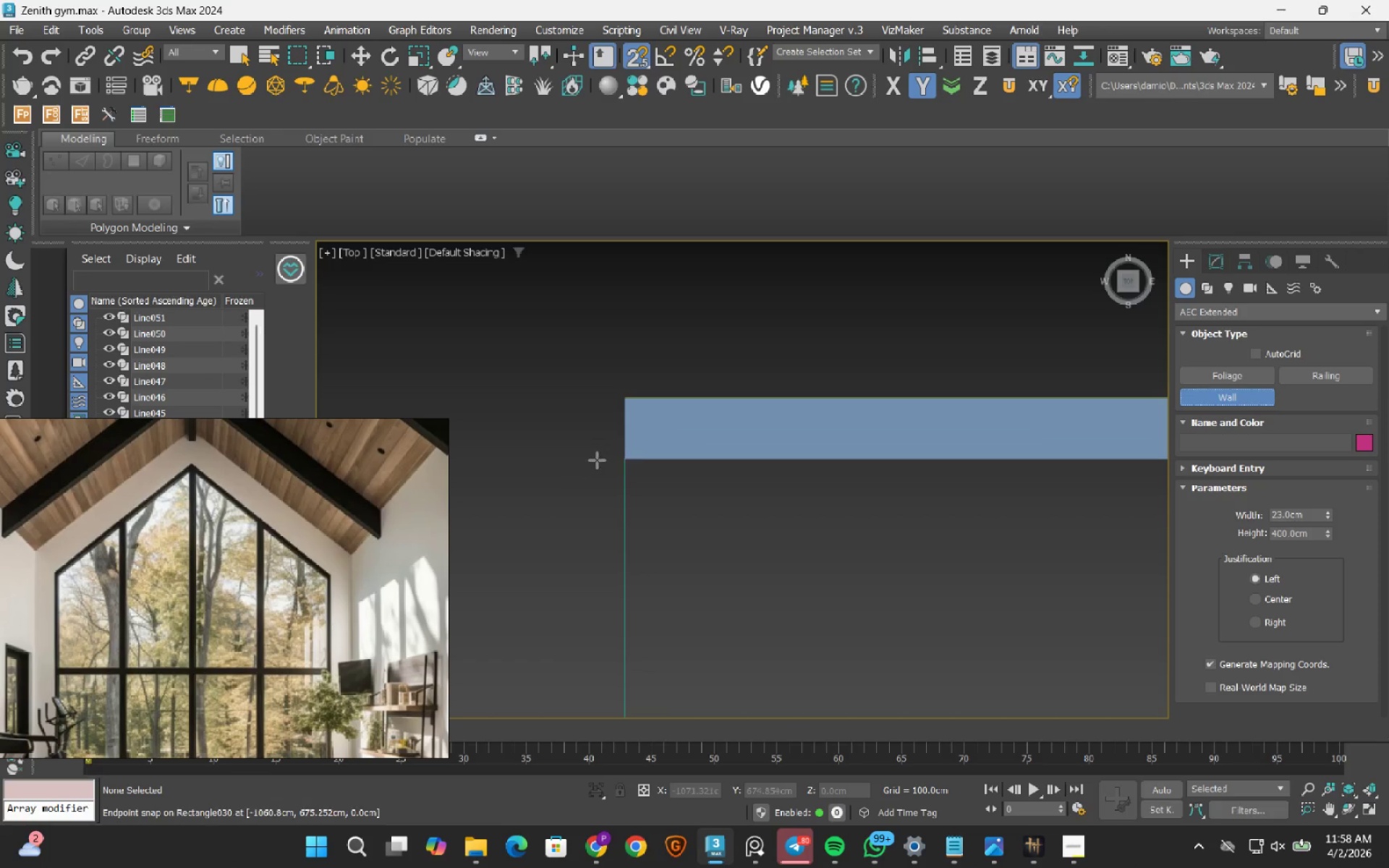 
scroll: coordinate [587, 422], scroll_direction: up, amount: 3.0
 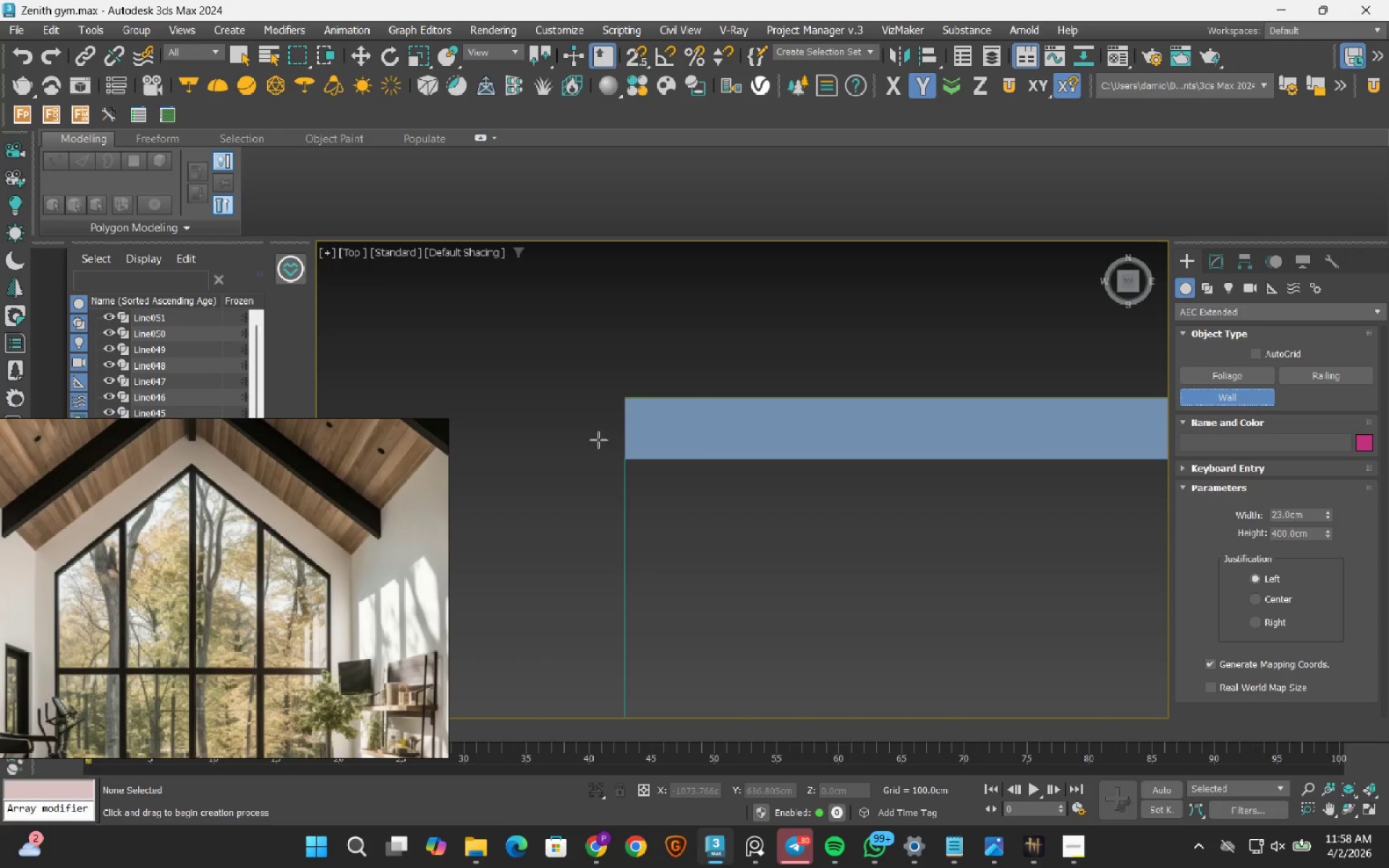 
left_click_drag(start_coordinate=[627, 460], to_coordinate=[615, 461])
 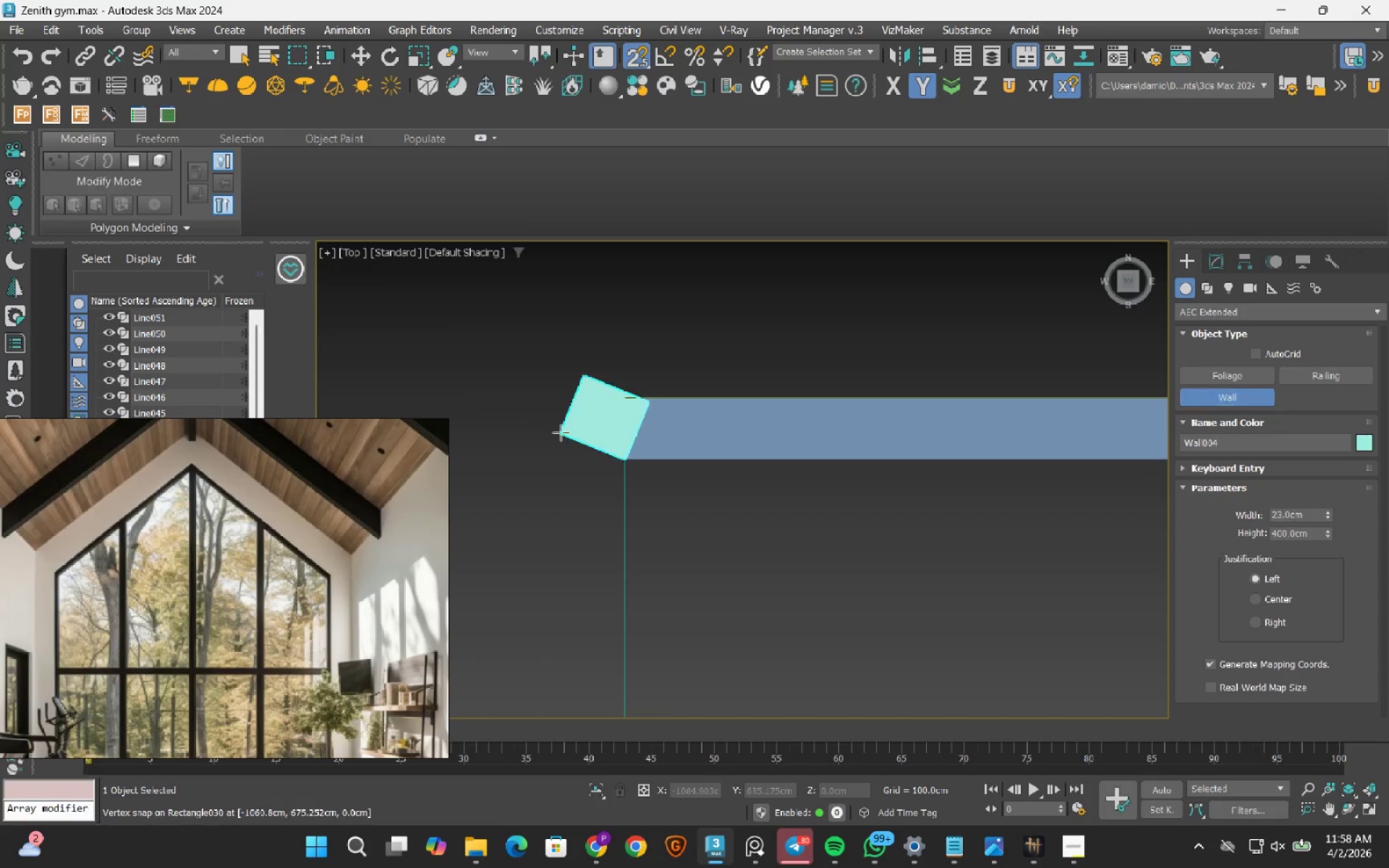 
scroll: coordinate [572, 433], scroll_direction: down, amount: 8.0
 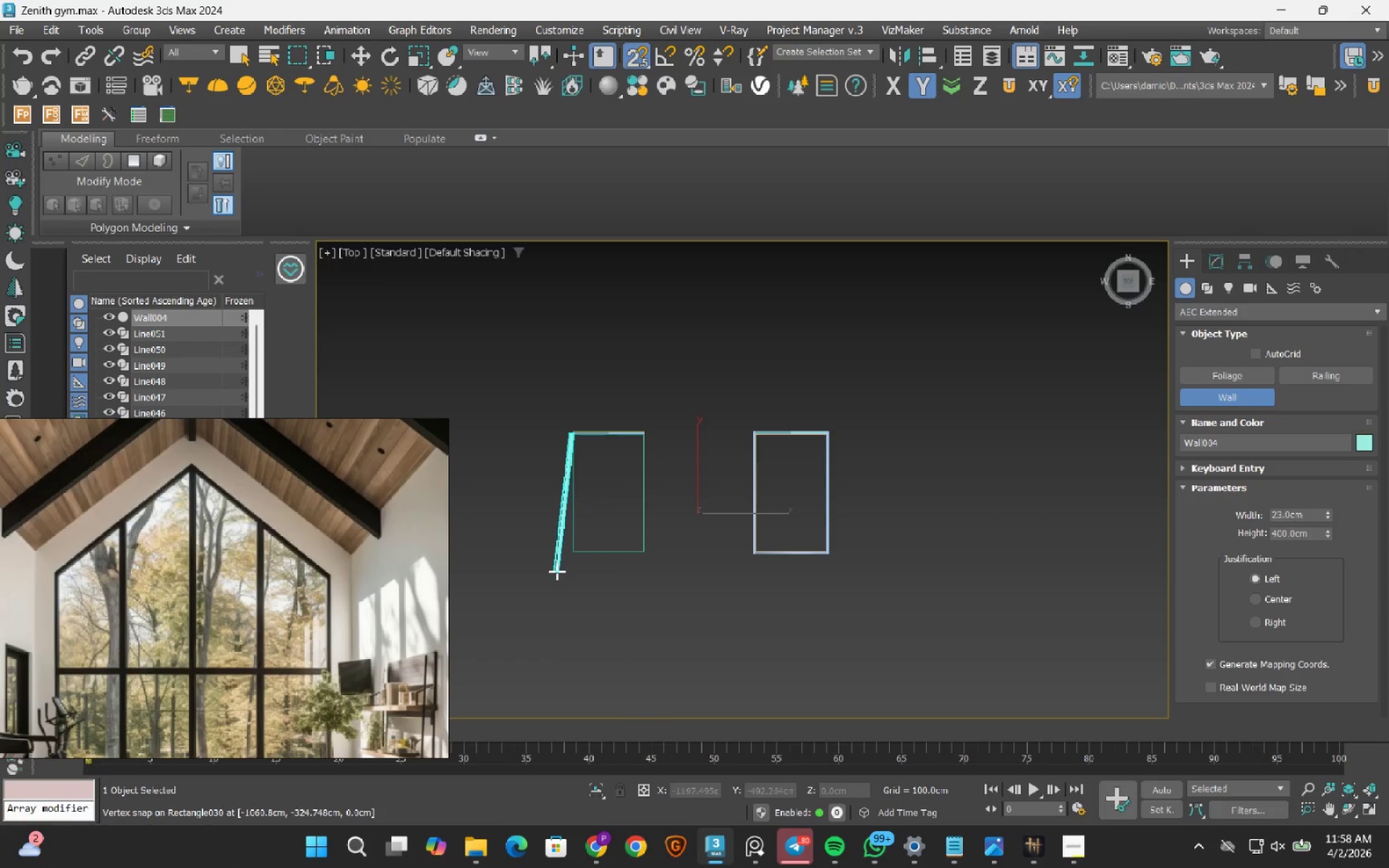 
scroll: coordinate [558, 565], scroll_direction: up, amount: 3.0
 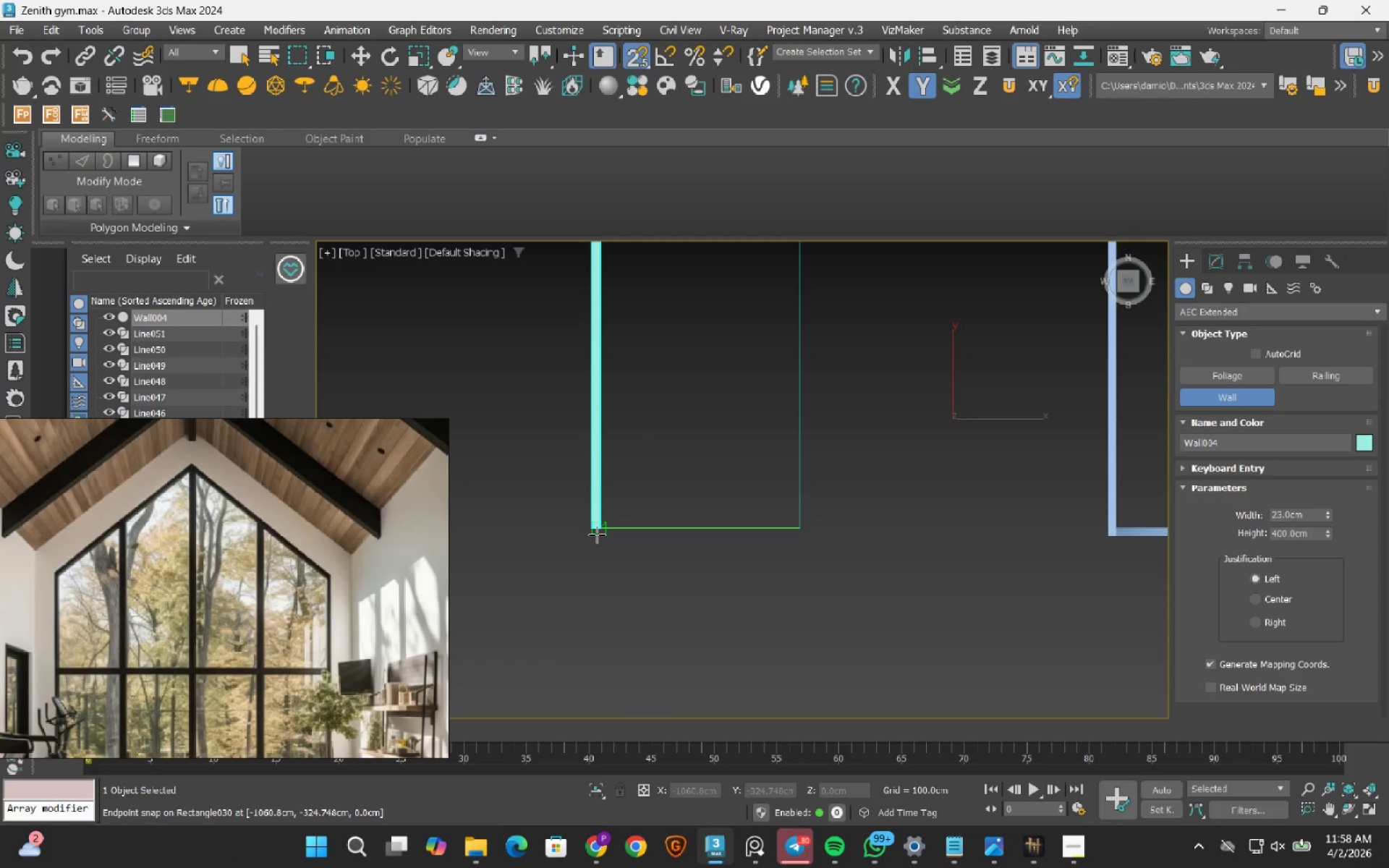 
left_click([597, 535])
 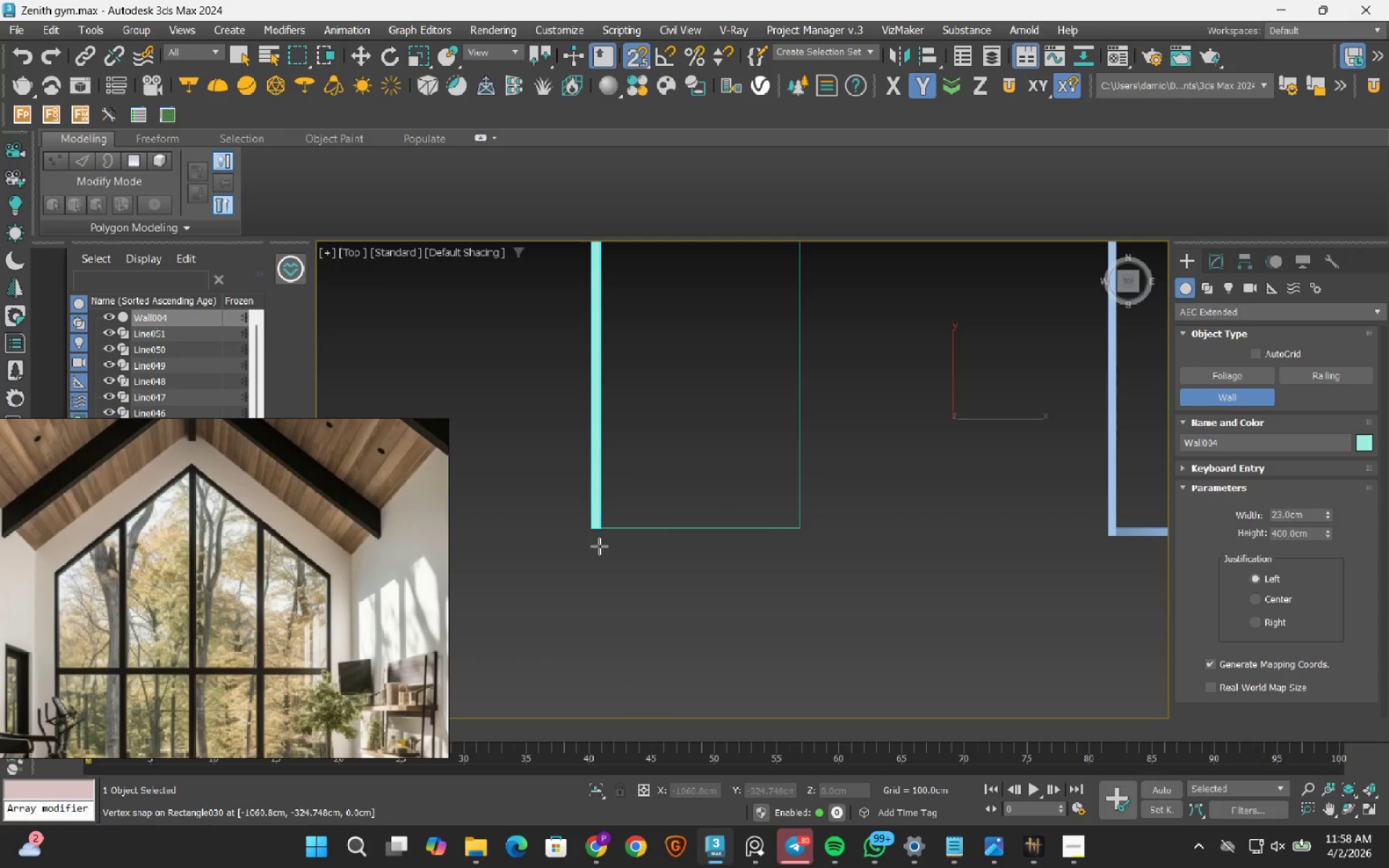 
key(Escape)
 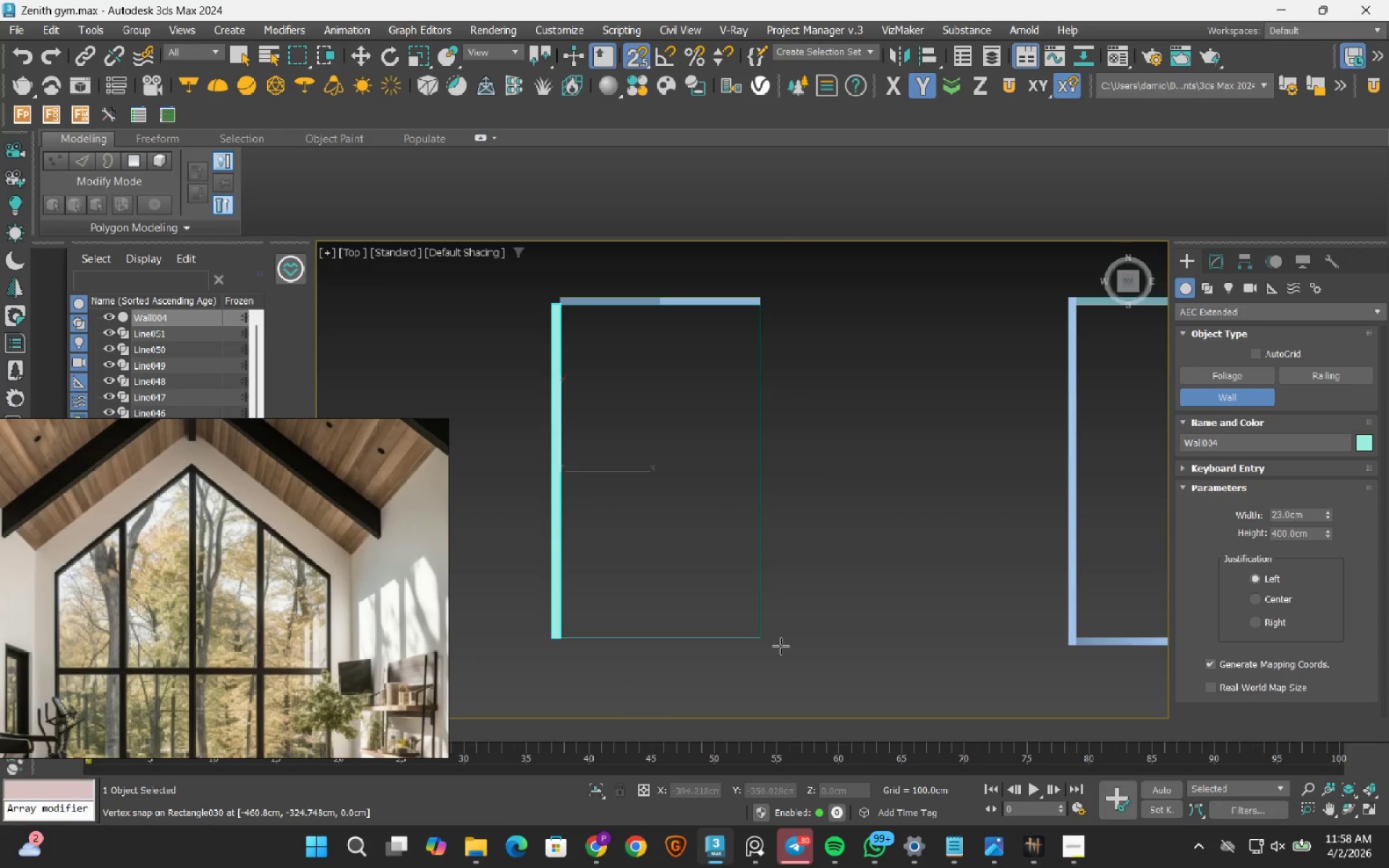 
left_click_drag(start_coordinate=[765, 644], to_coordinate=[769, 636])
 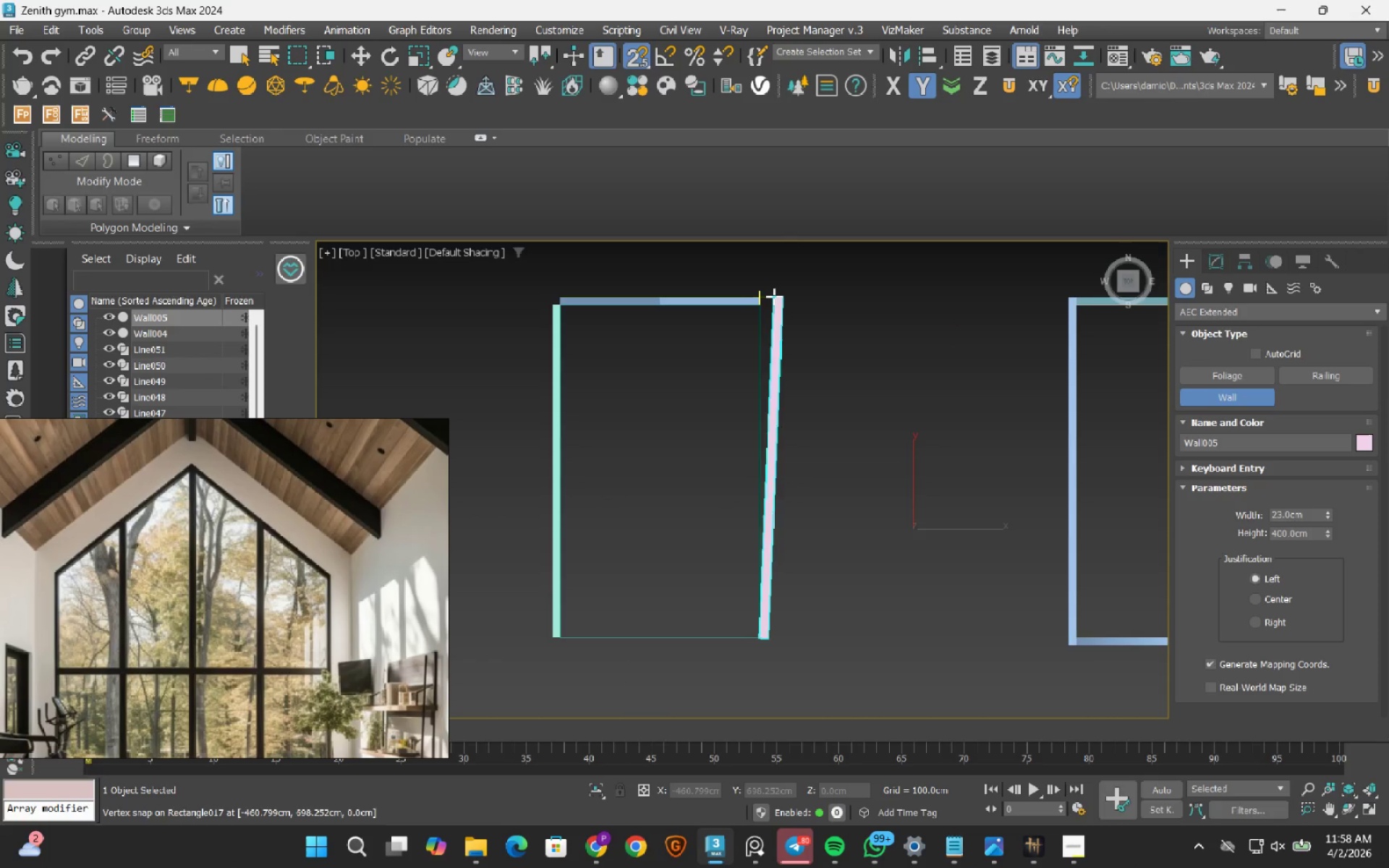 
scroll: coordinate [771, 294], scroll_direction: up, amount: 6.0
 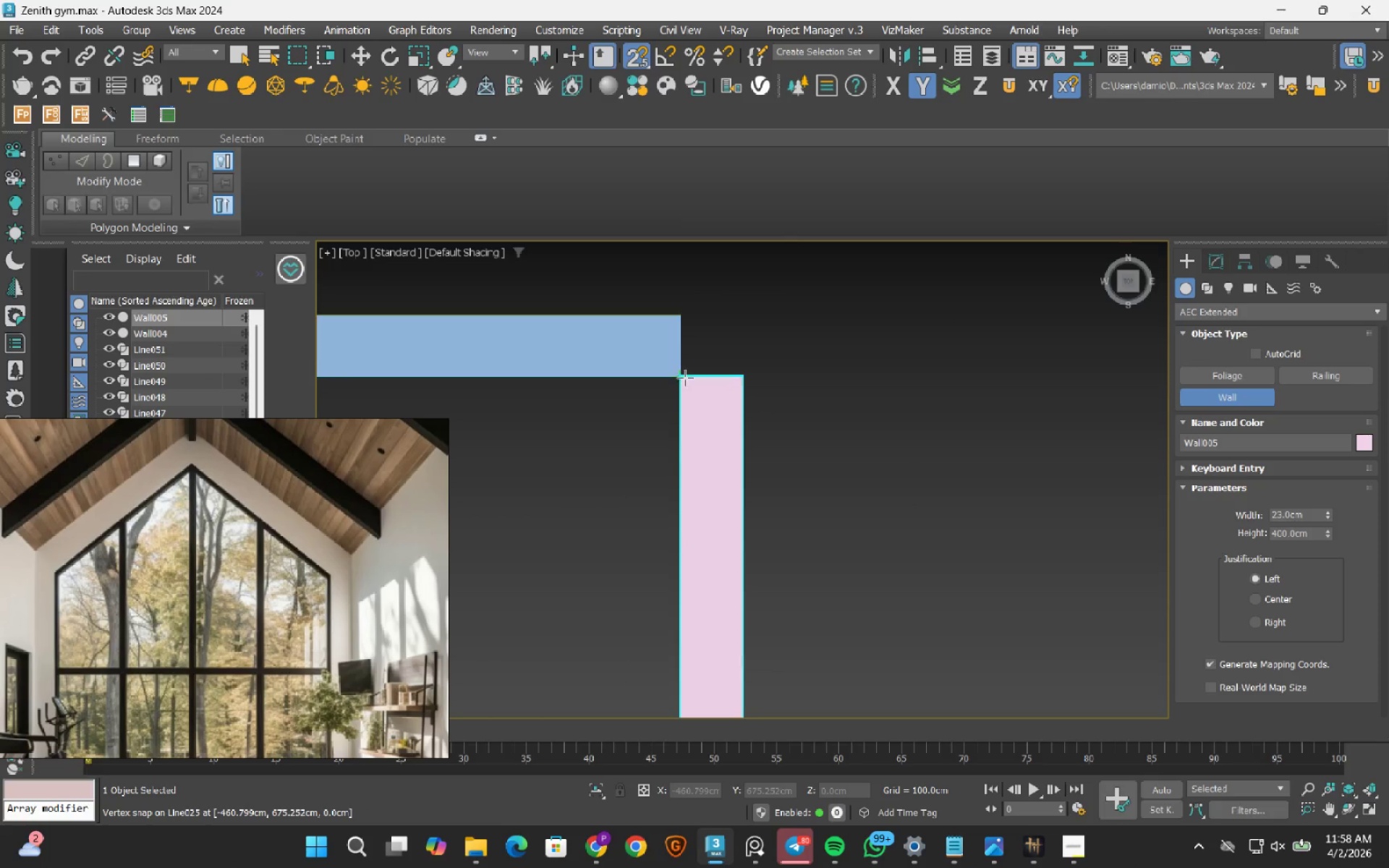 
left_click_drag(start_coordinate=[685, 378], to_coordinate=[689, 373])
 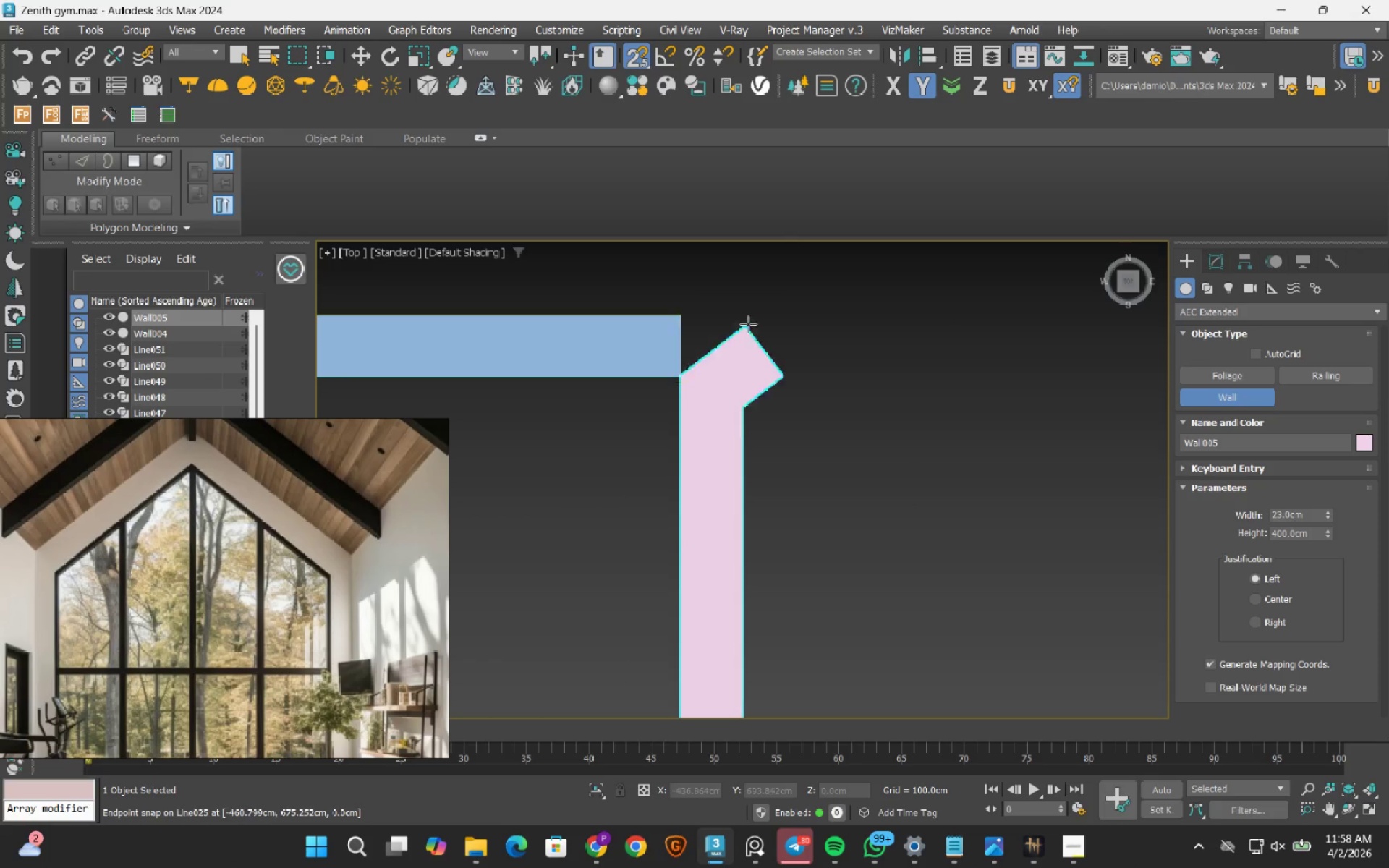 
key(Escape)
 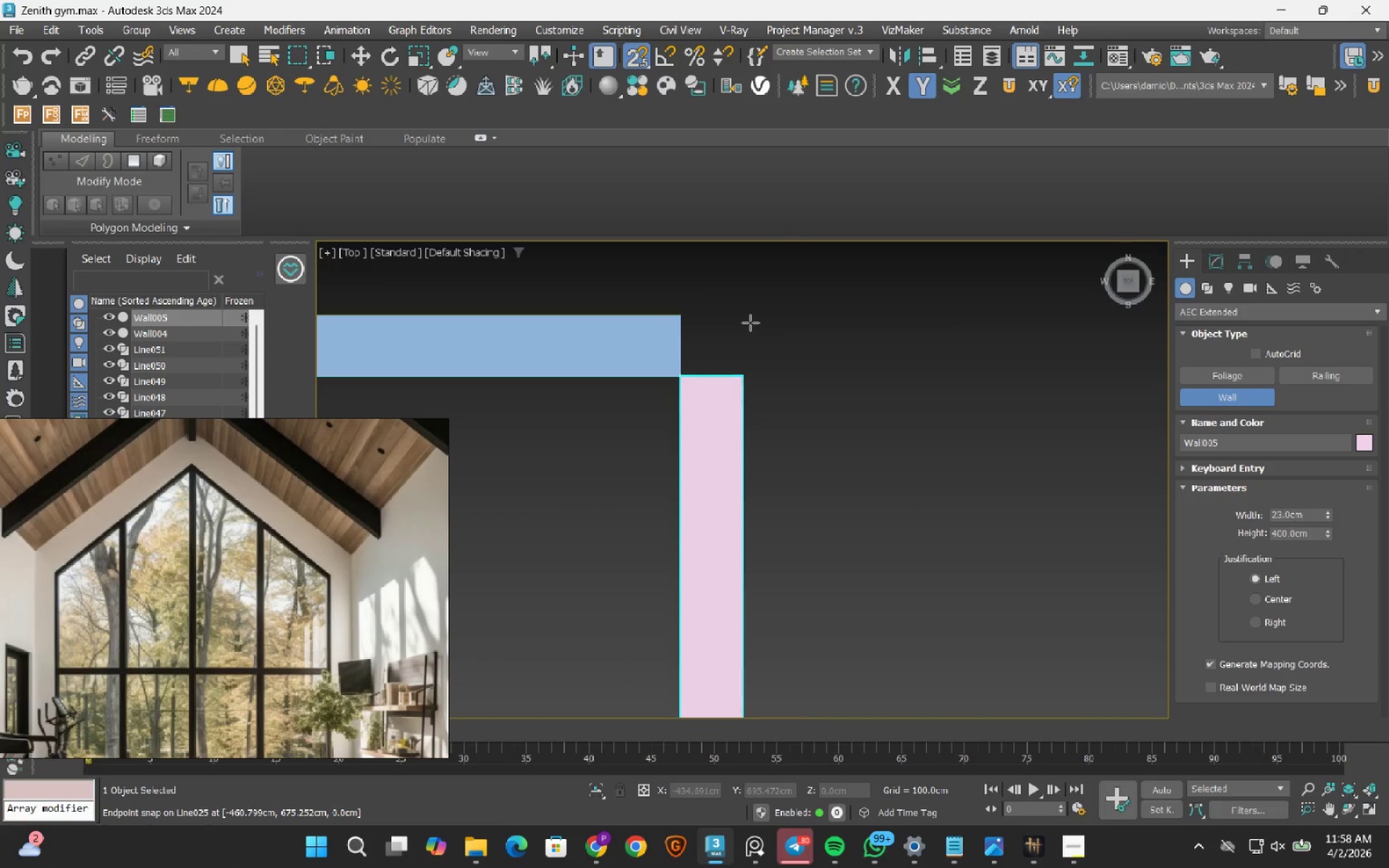 
hold_key(key=AltLeft, duration=0.78)
 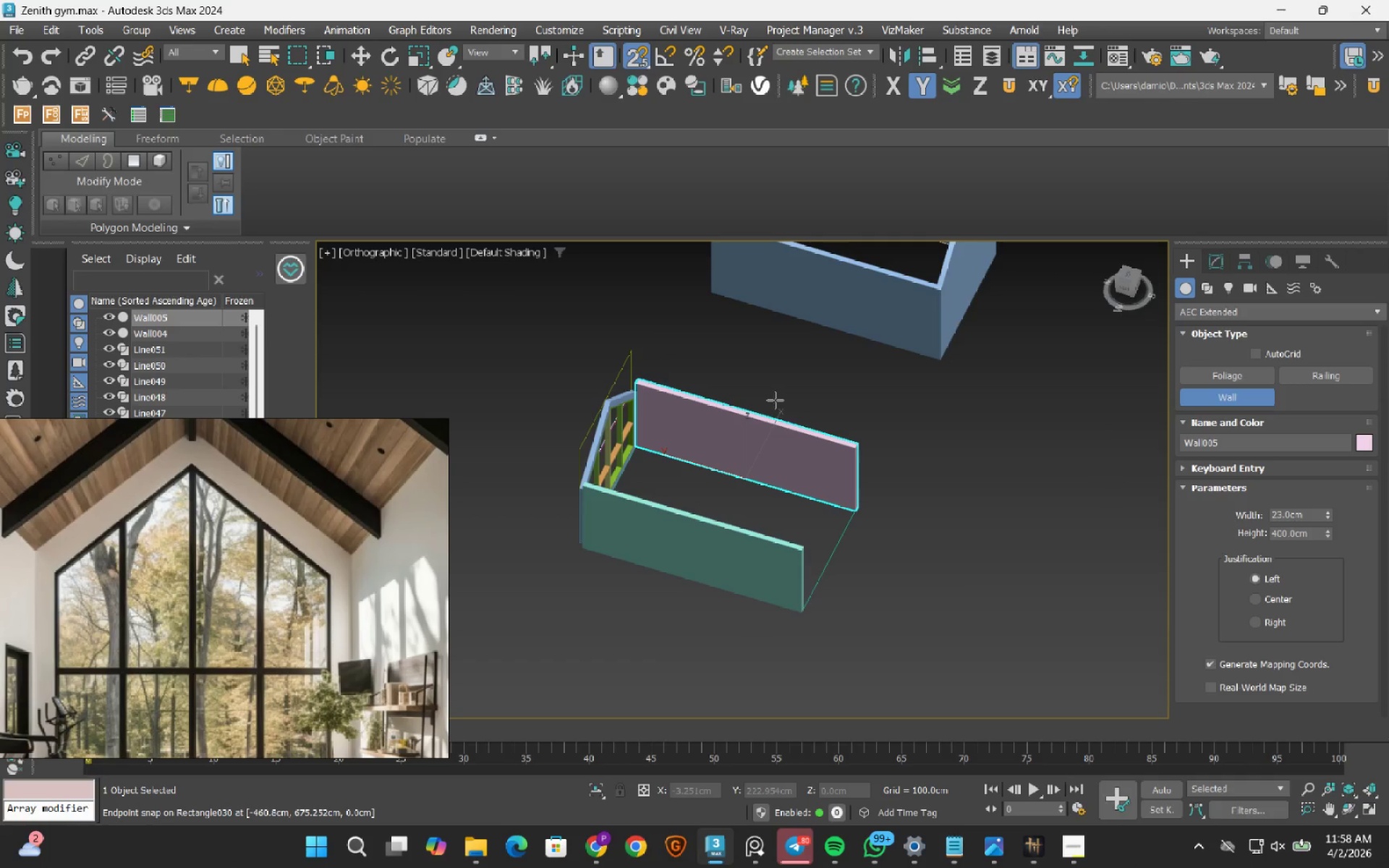 
scroll: coordinate [750, 323], scroll_direction: down, amount: 7.0
 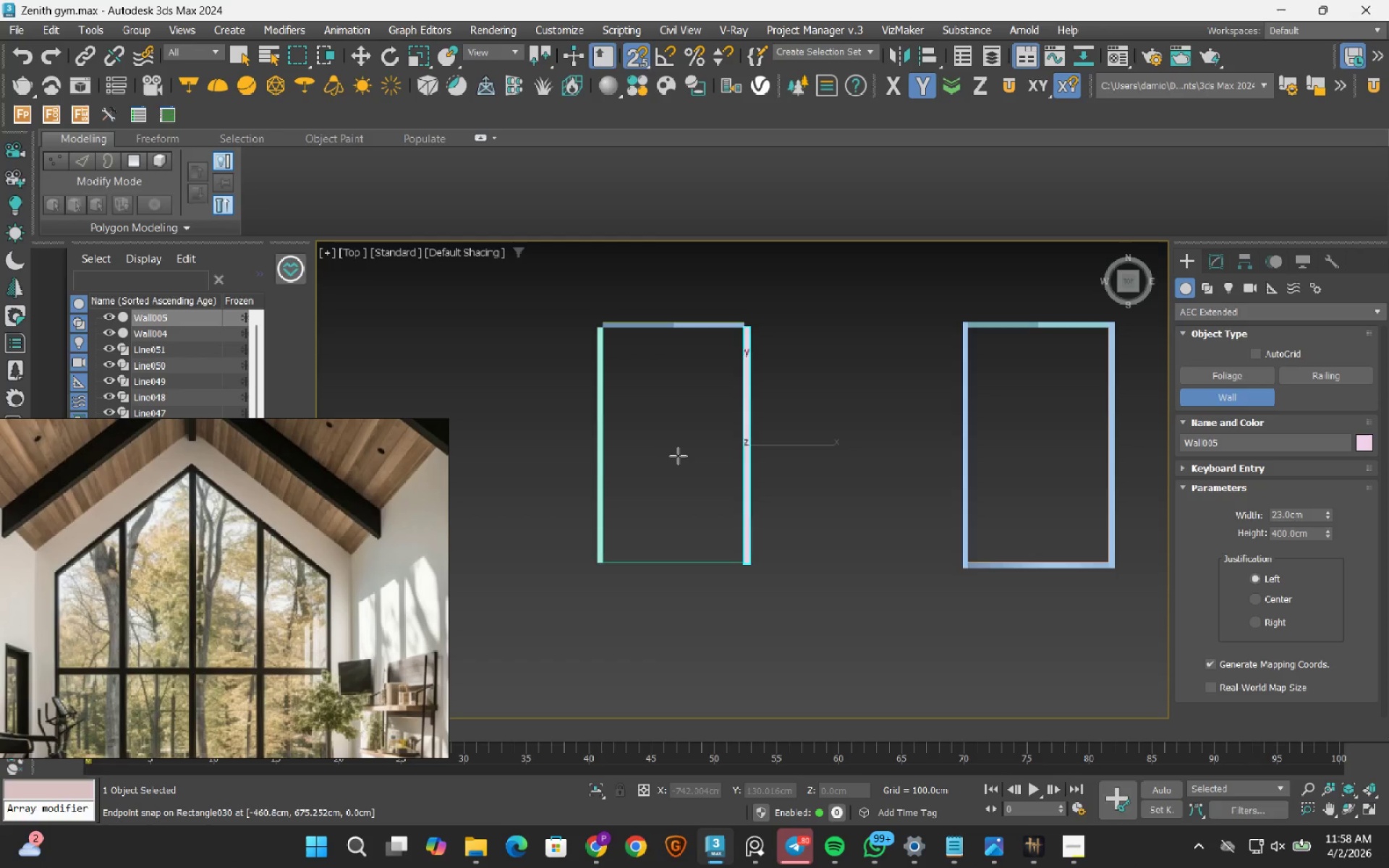 
key(S)
 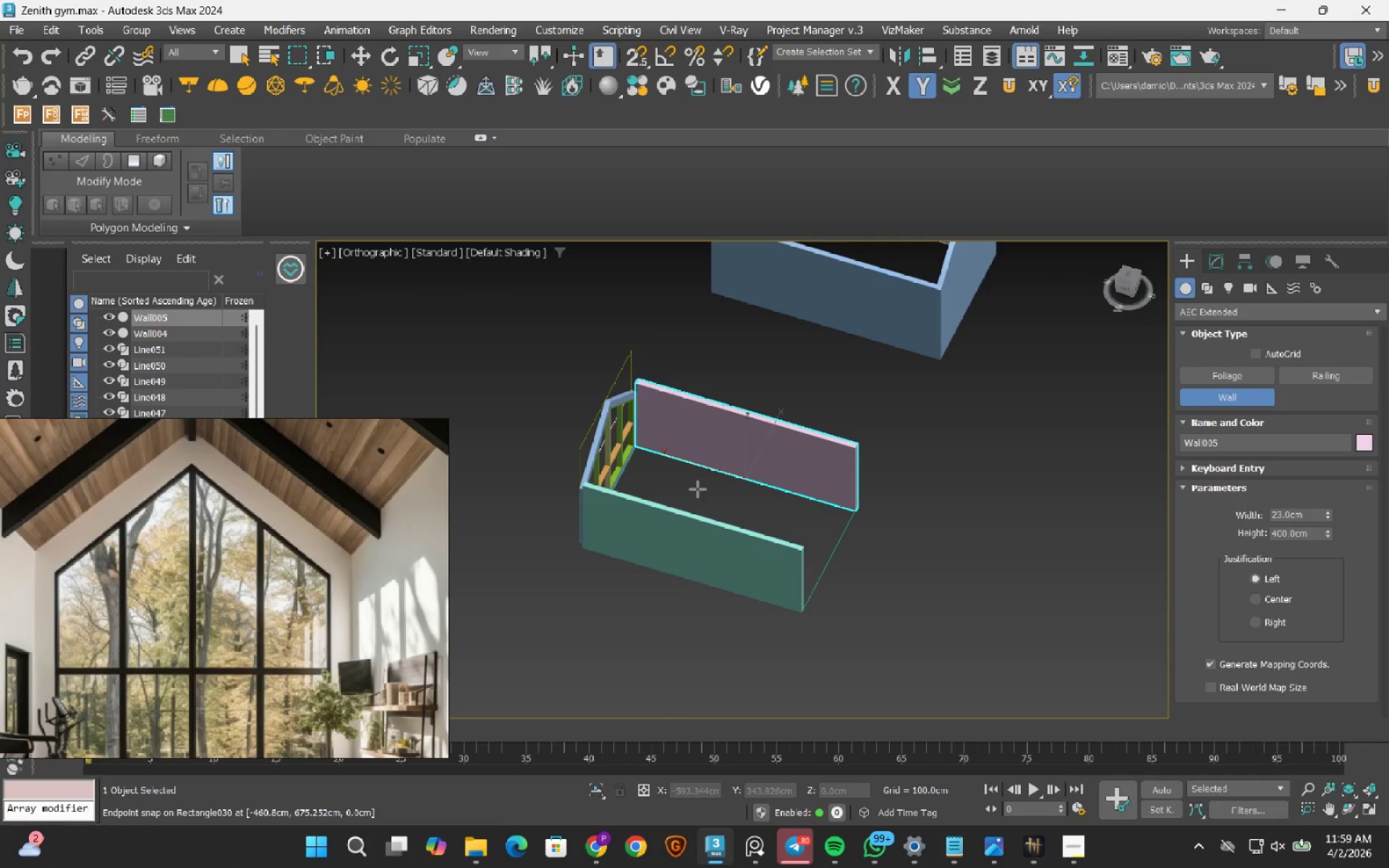 
hold_key(key=AltLeft, duration=0.91)
 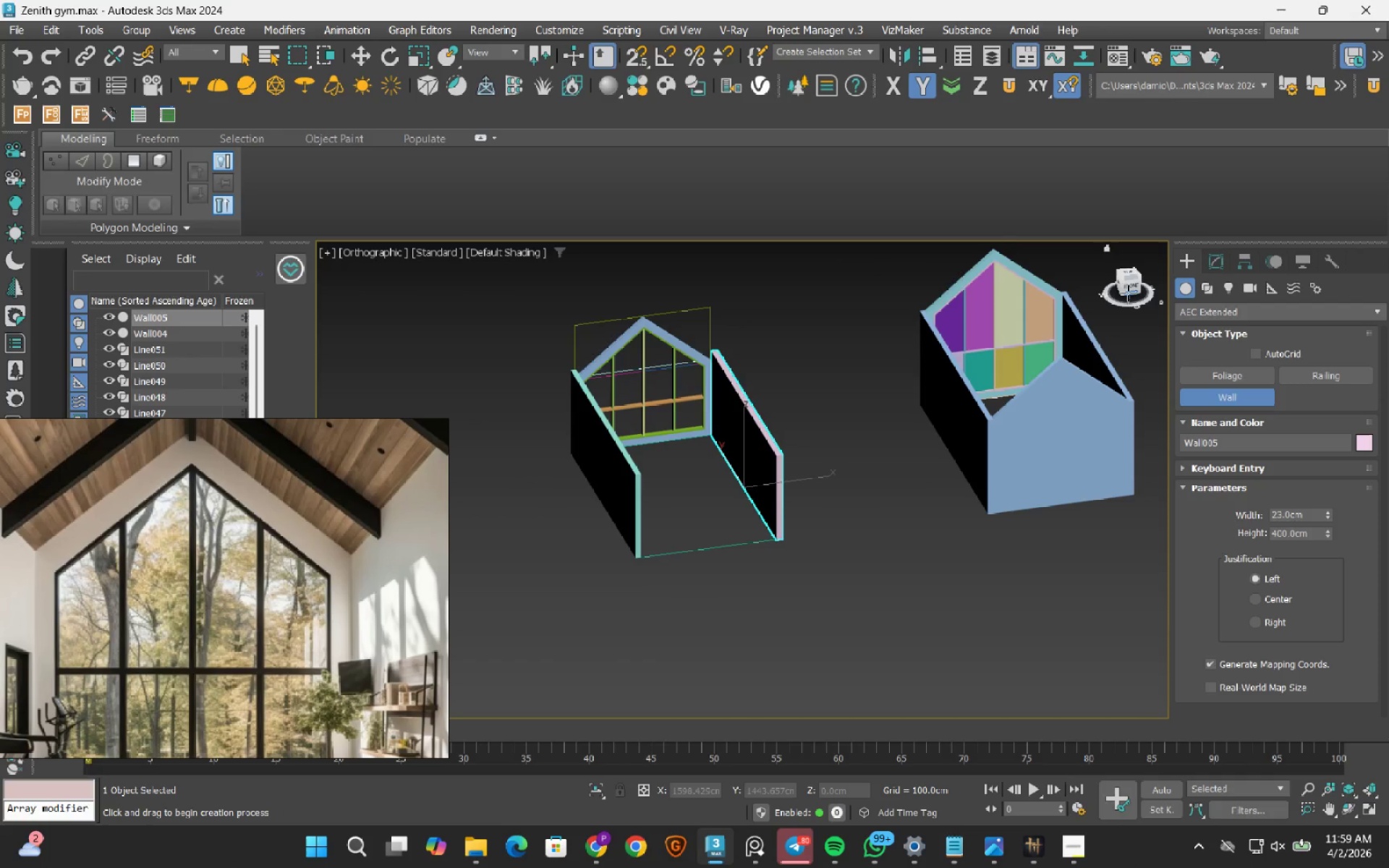 
wait(7.98)
 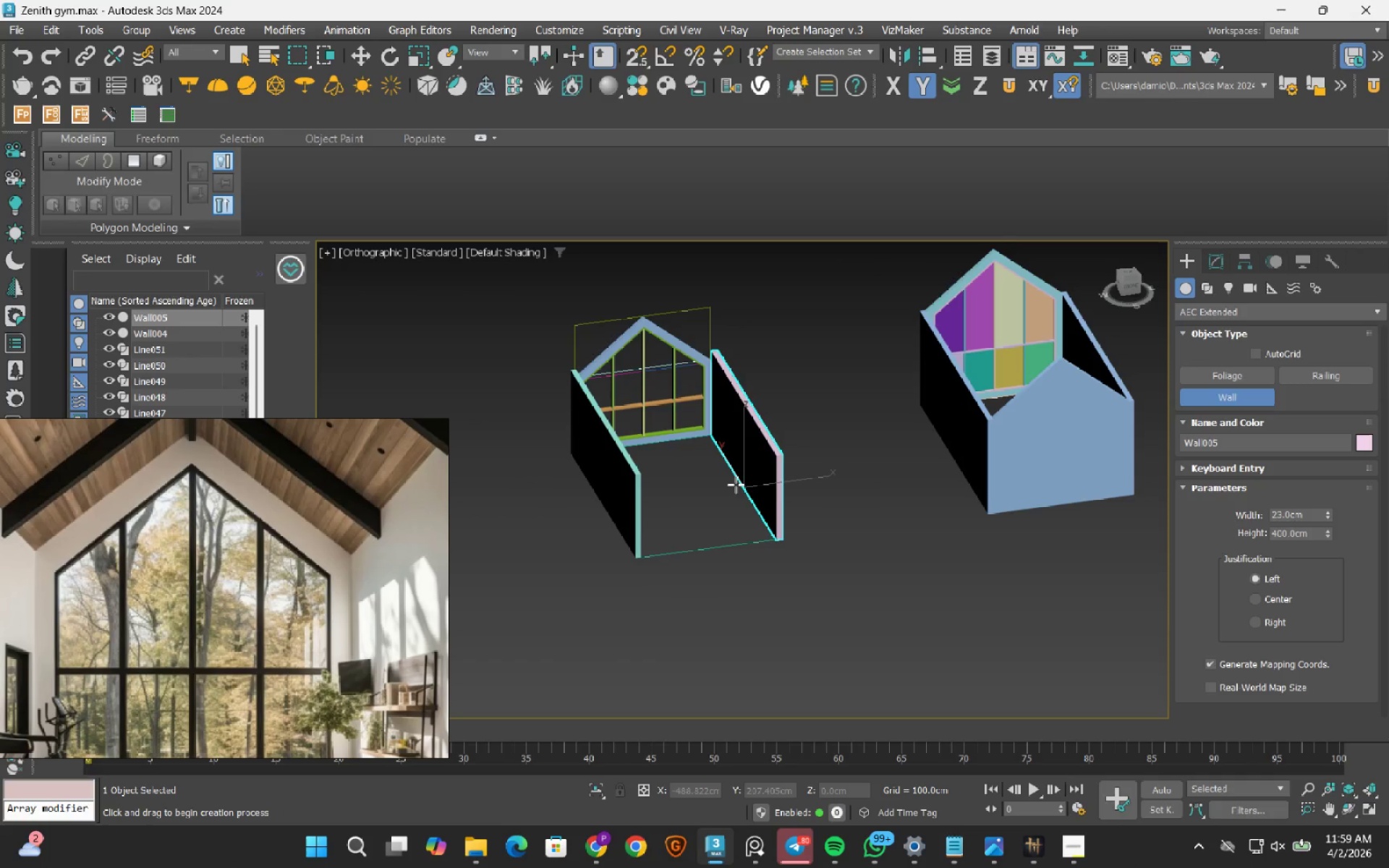 
left_click([242, 56])
 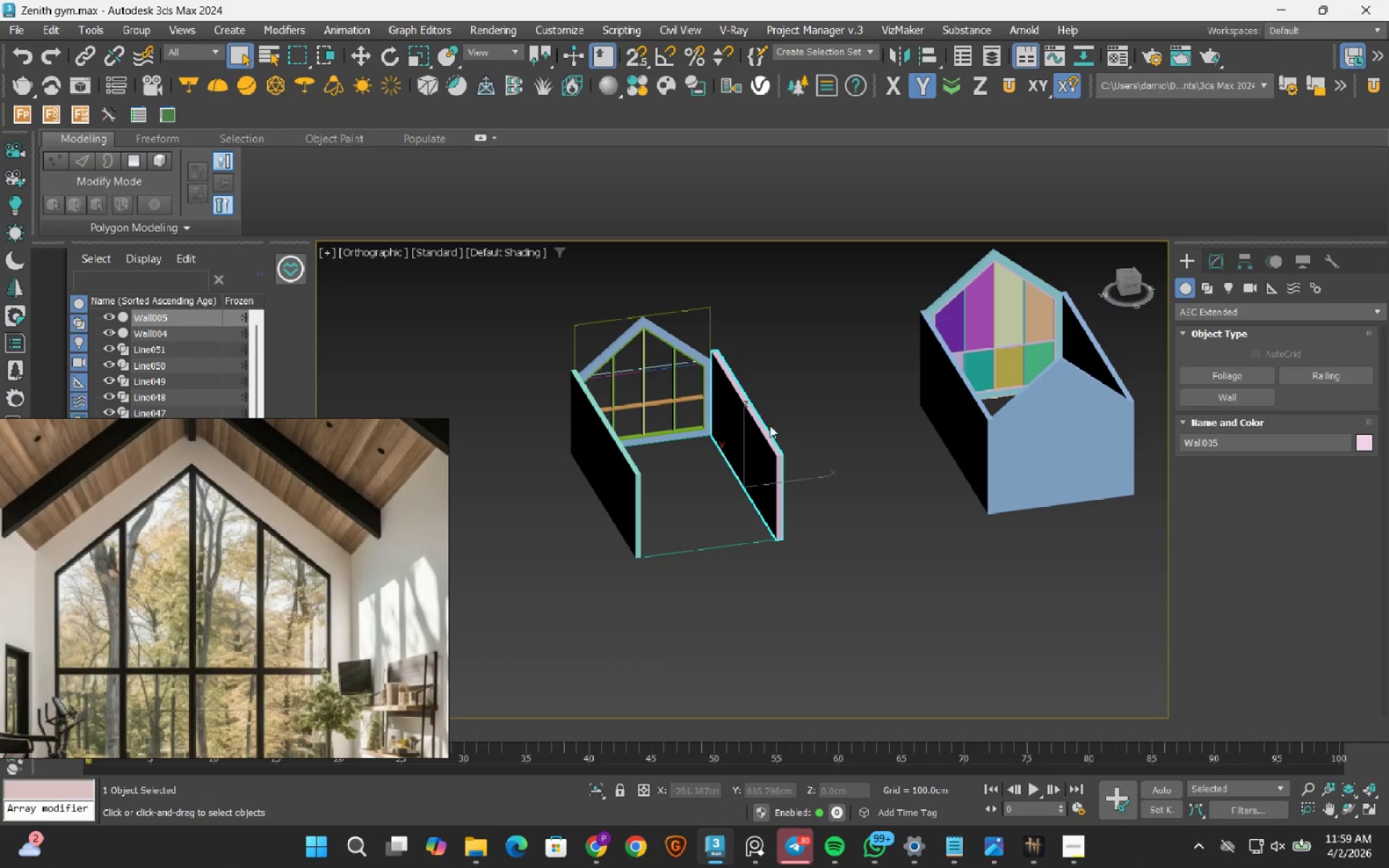 
scroll: coordinate [763, 417], scroll_direction: up, amount: 2.0
 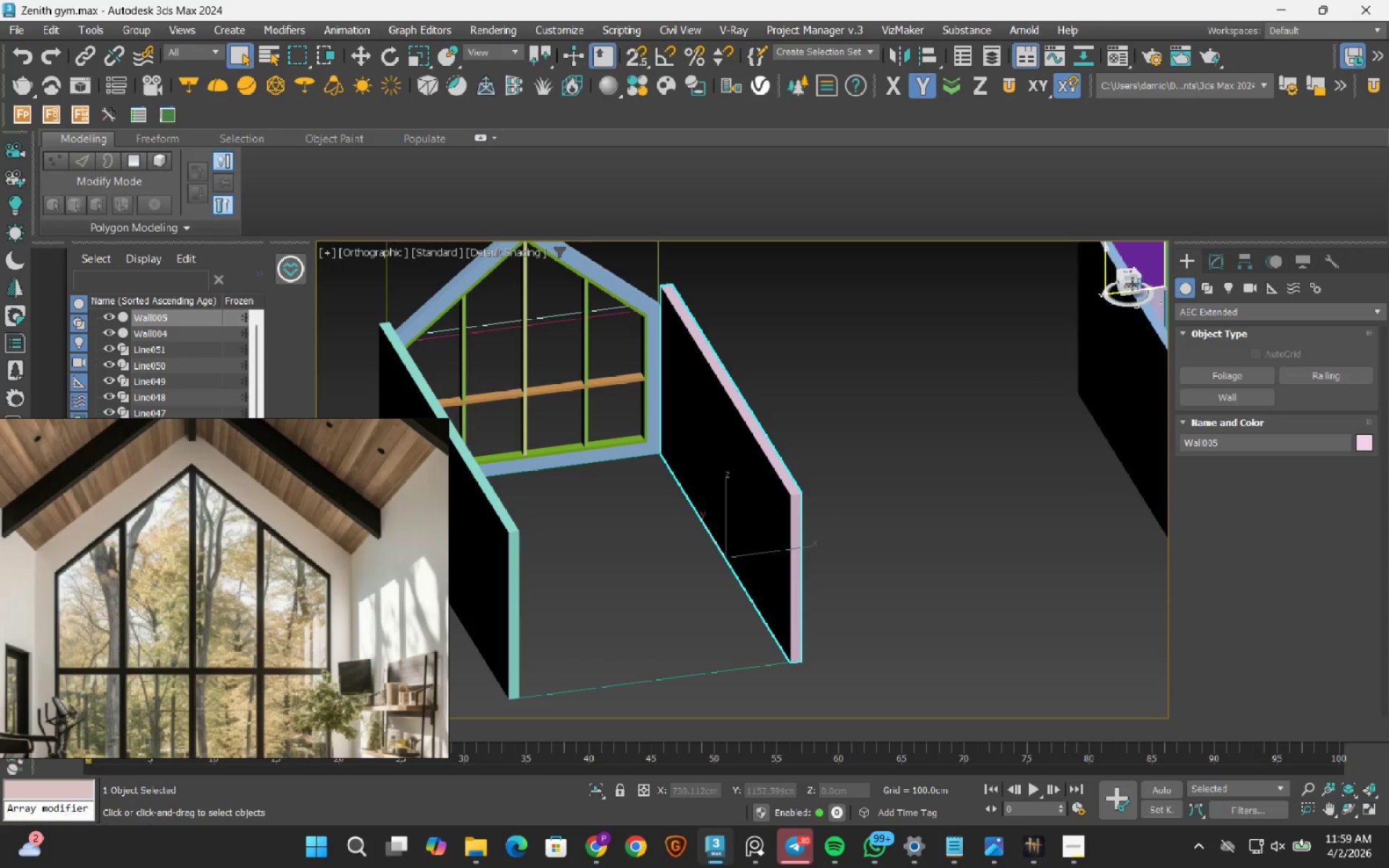 
left_click([1130, 284])
 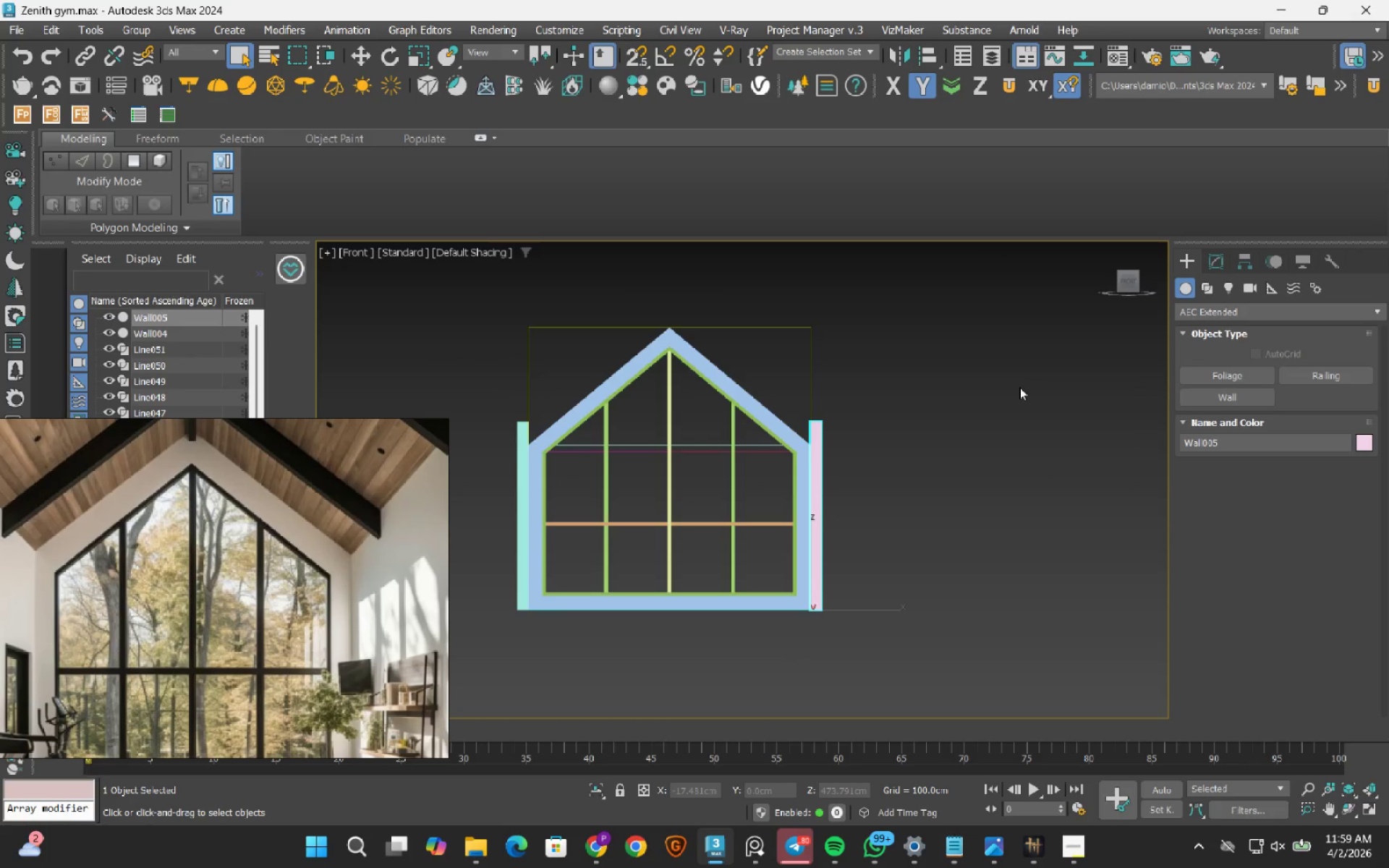 
wait(7.44)
 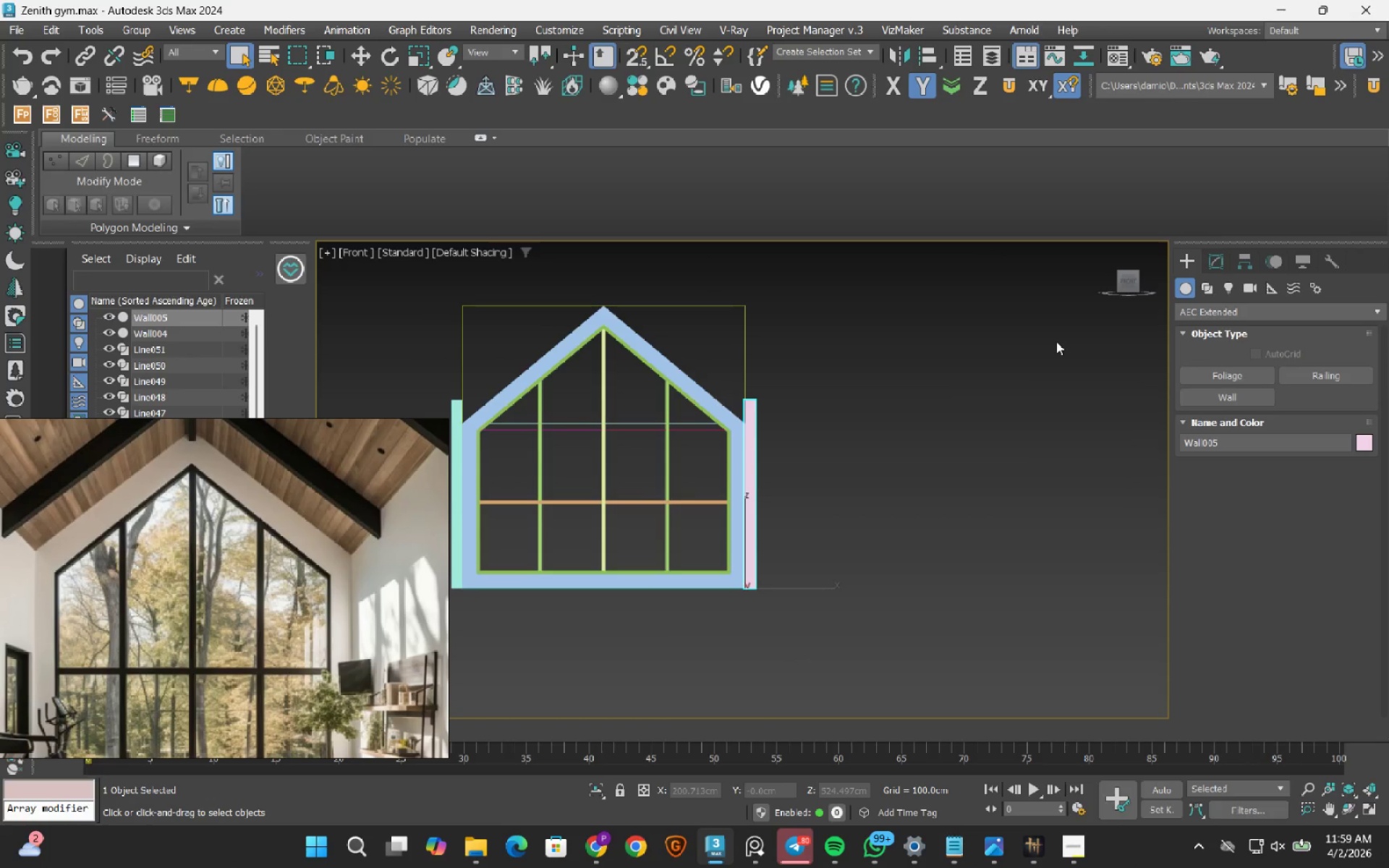 
left_click([1211, 258])
 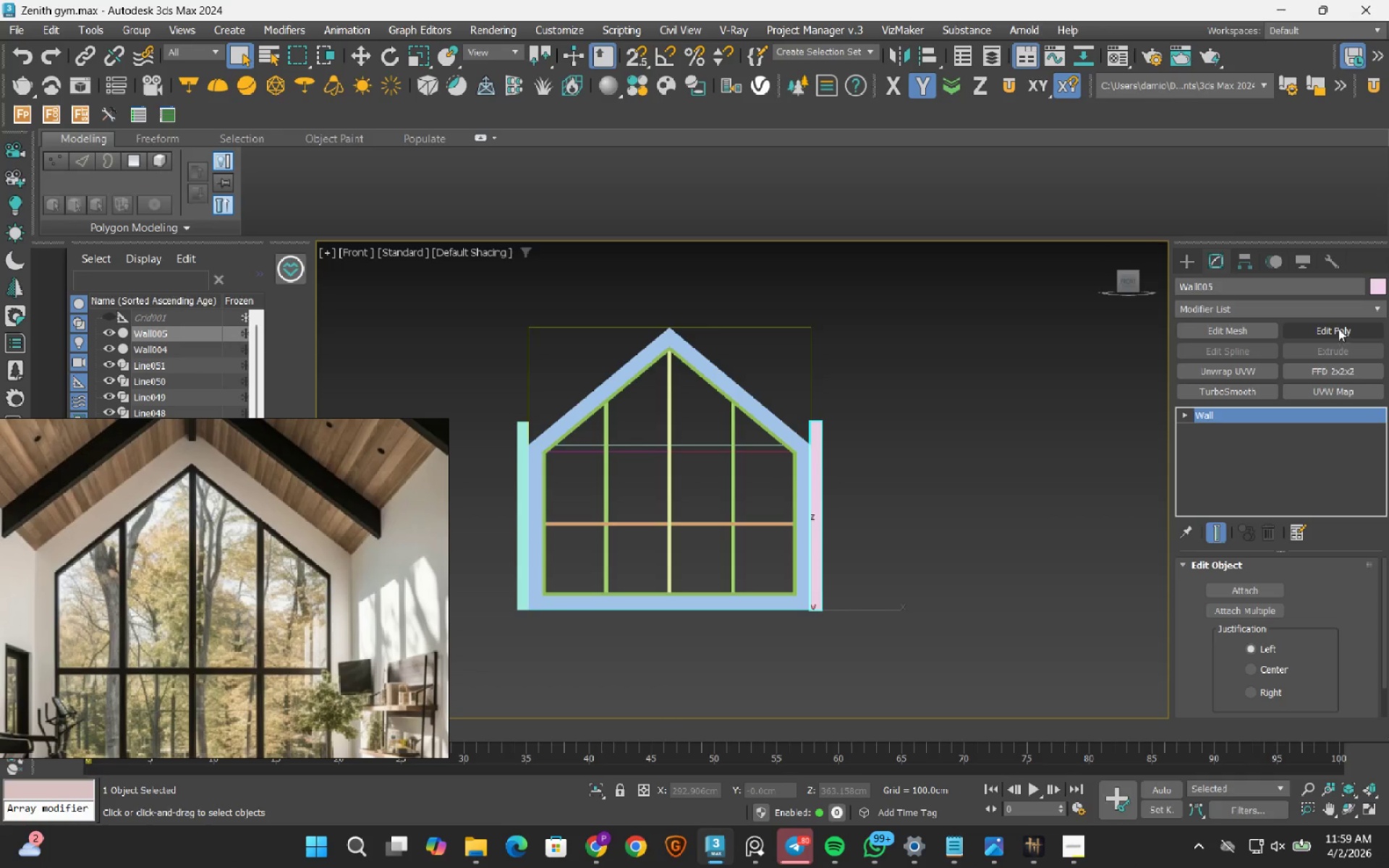 
left_click([1338, 327])
 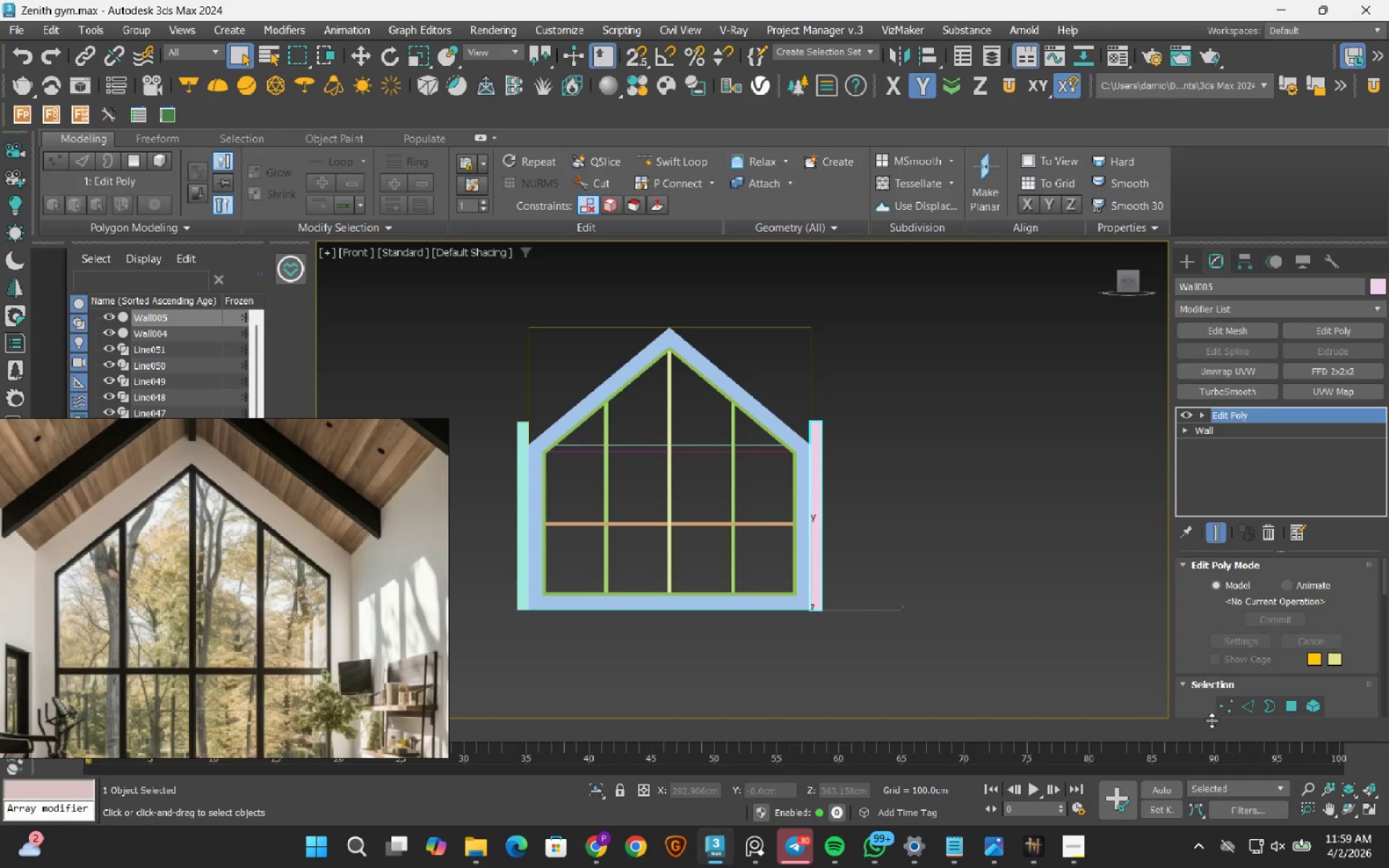 
left_click([1230, 716])
 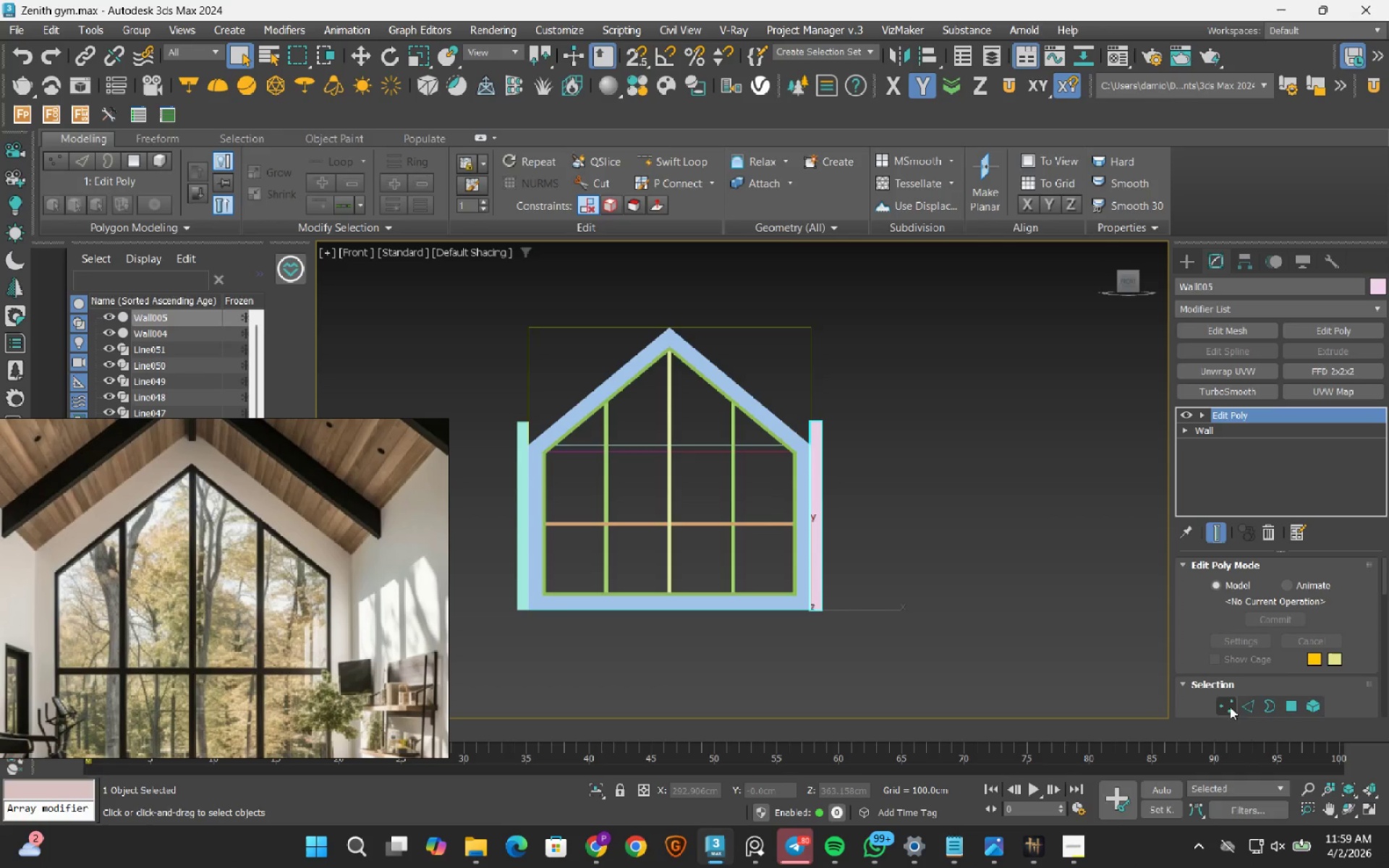 
left_click([1230, 703])
 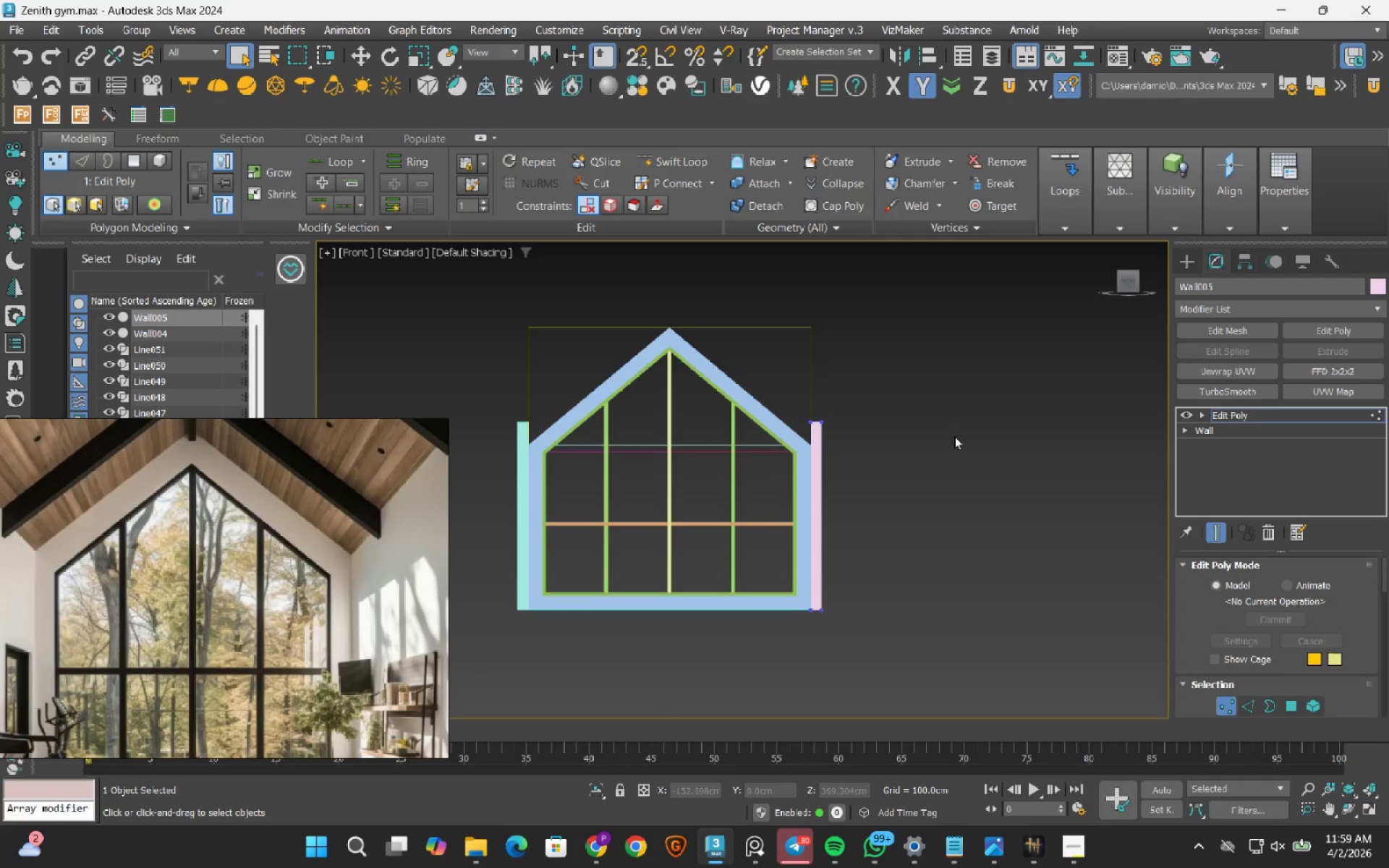 
left_click_drag(start_coordinate=[793, 379], to_coordinate=[943, 527])
 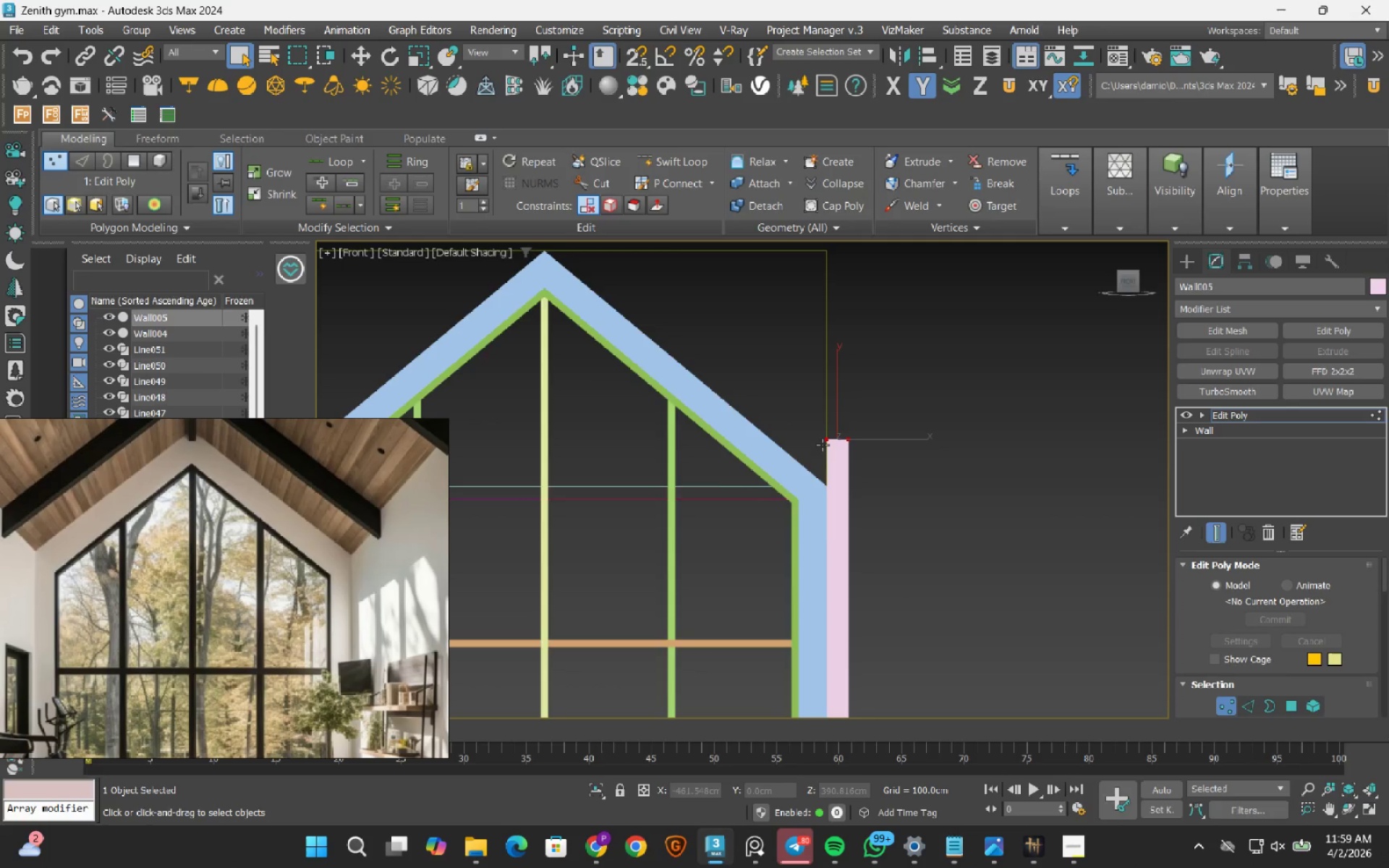 
scroll: coordinate [794, 404], scroll_direction: up, amount: 2.0
 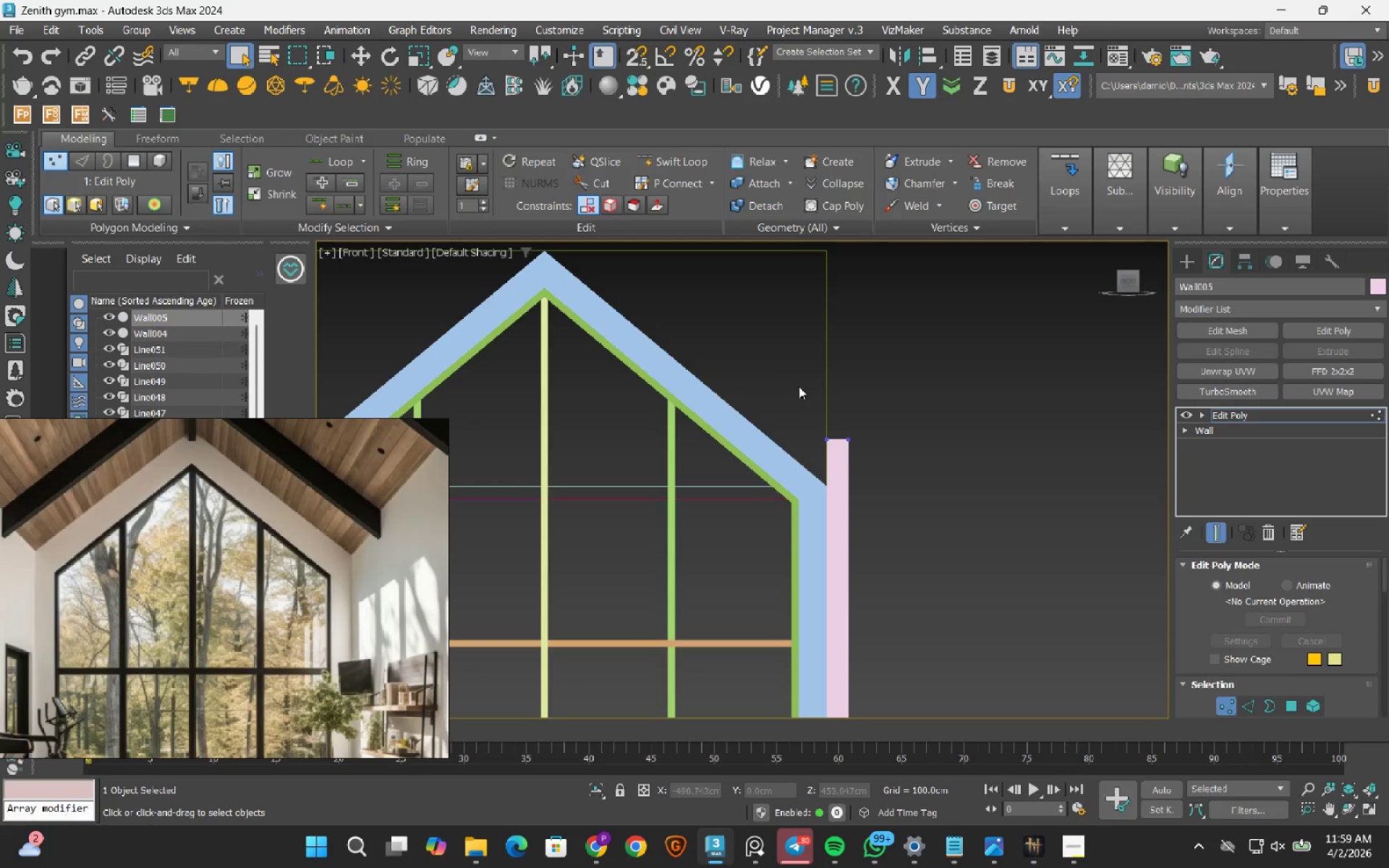 
key(W)
 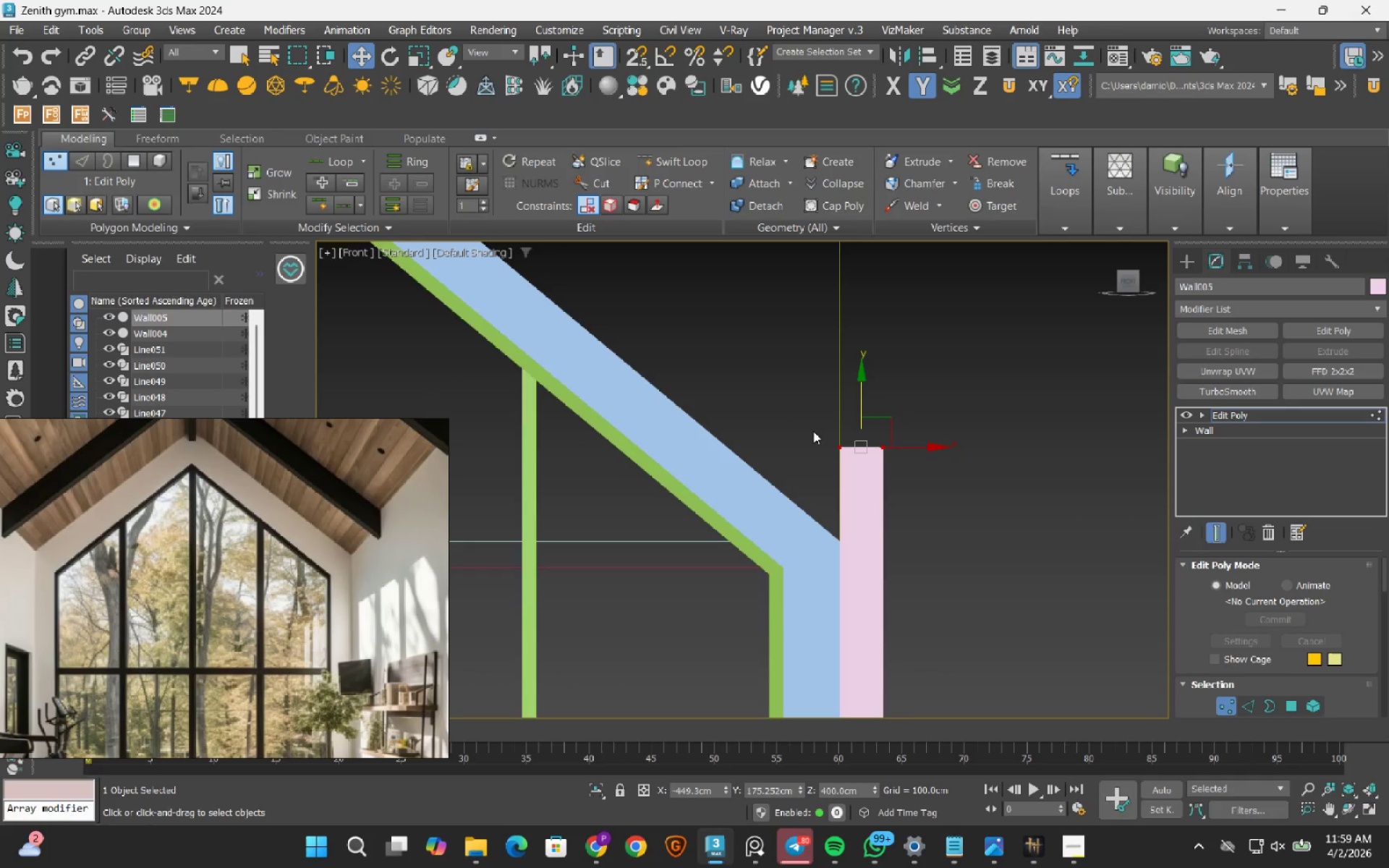 
scroll: coordinate [813, 431], scroll_direction: up, amount: 3.0
 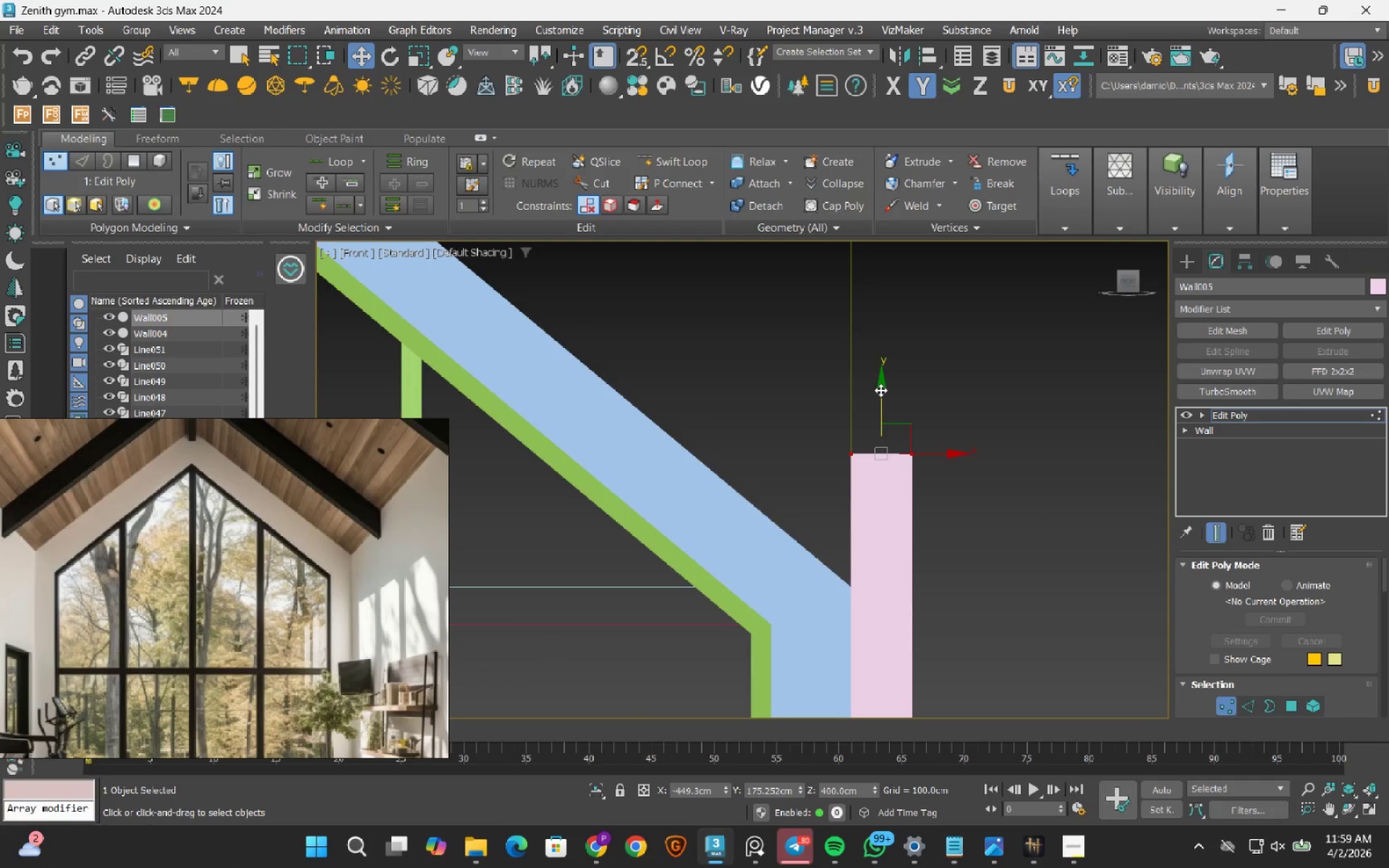 
left_click_drag(start_coordinate=[880, 390], to_coordinate=[865, 587])
 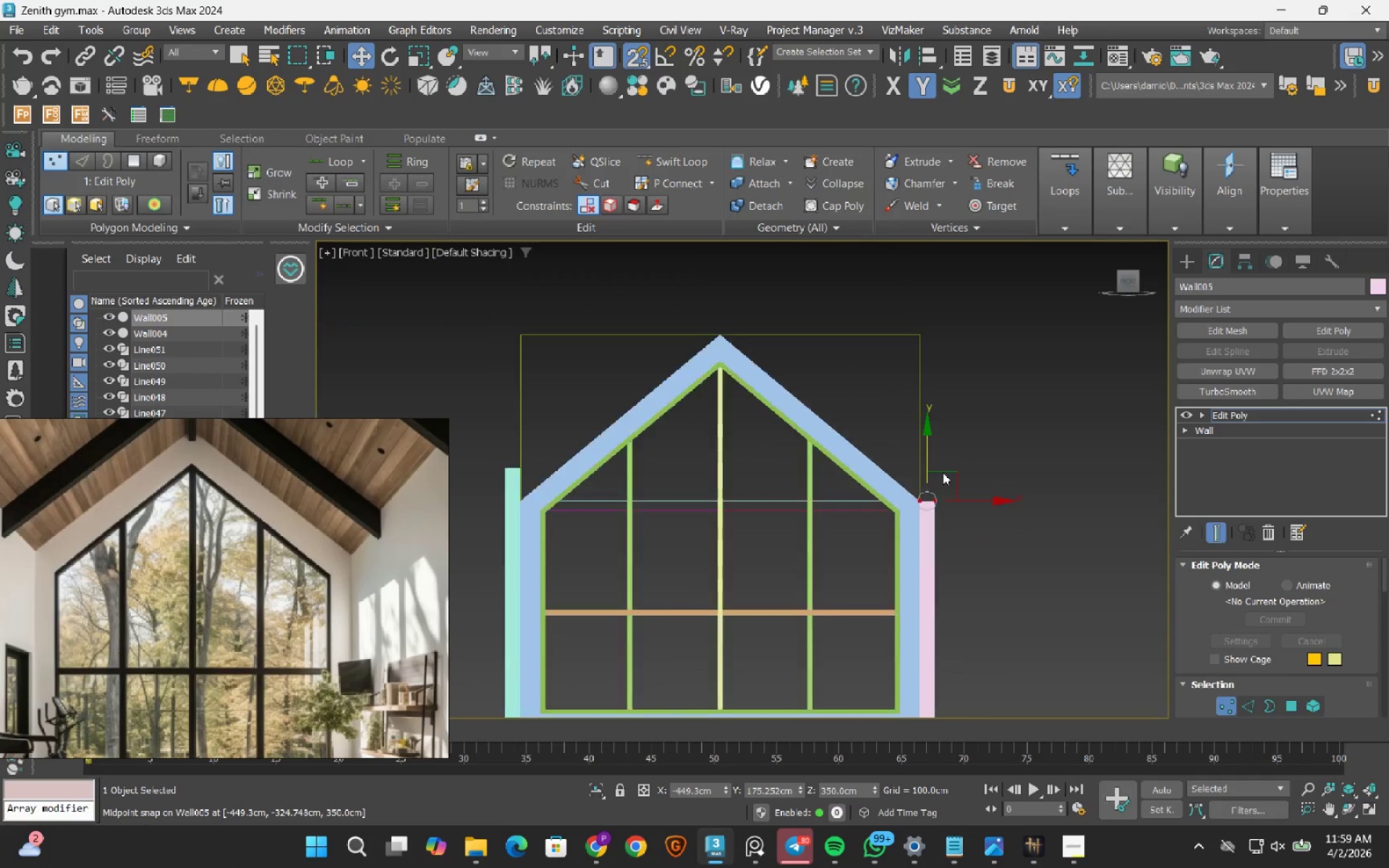 
key(S)
 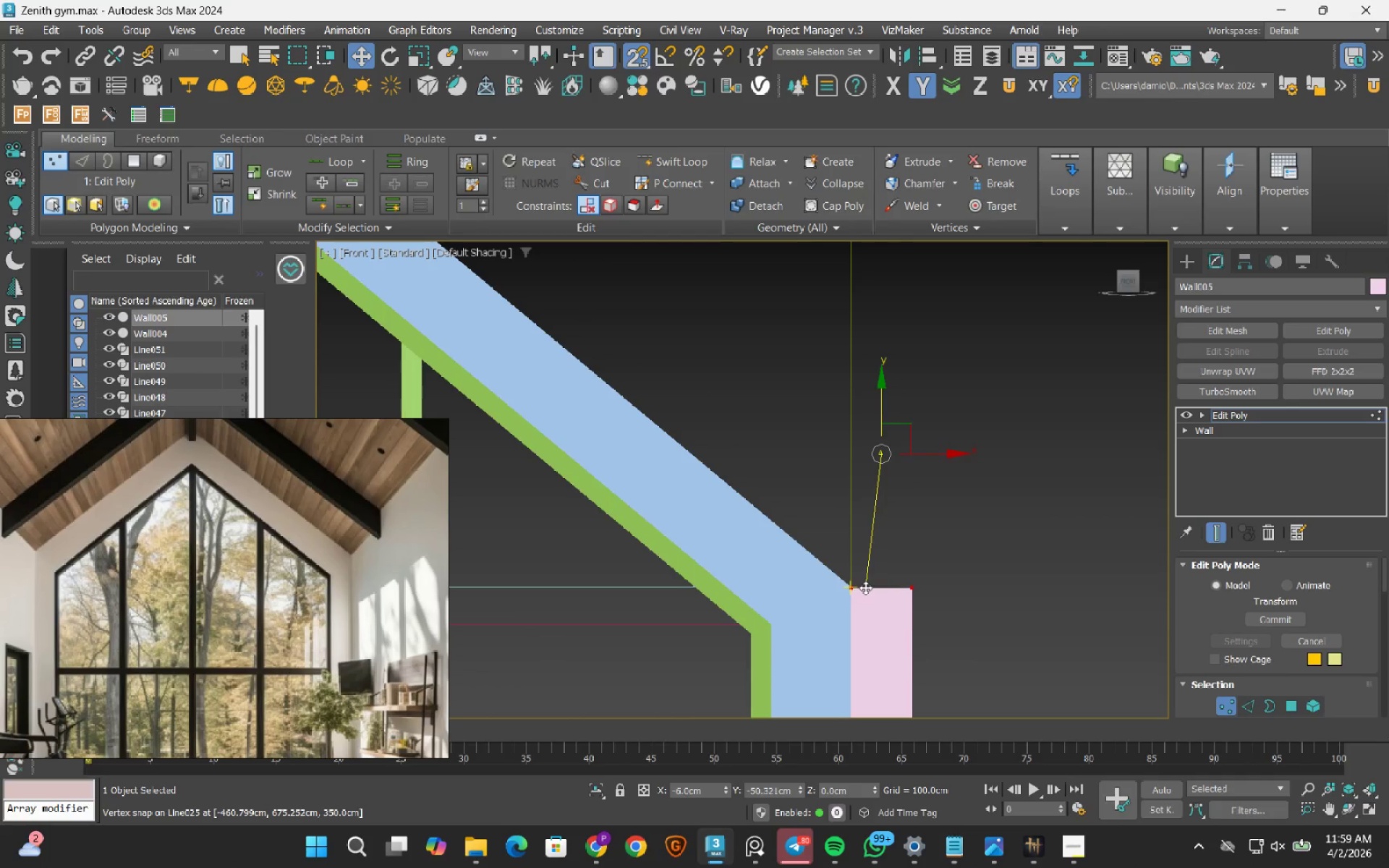 
scroll: coordinate [943, 472], scroll_direction: down, amount: 4.0
 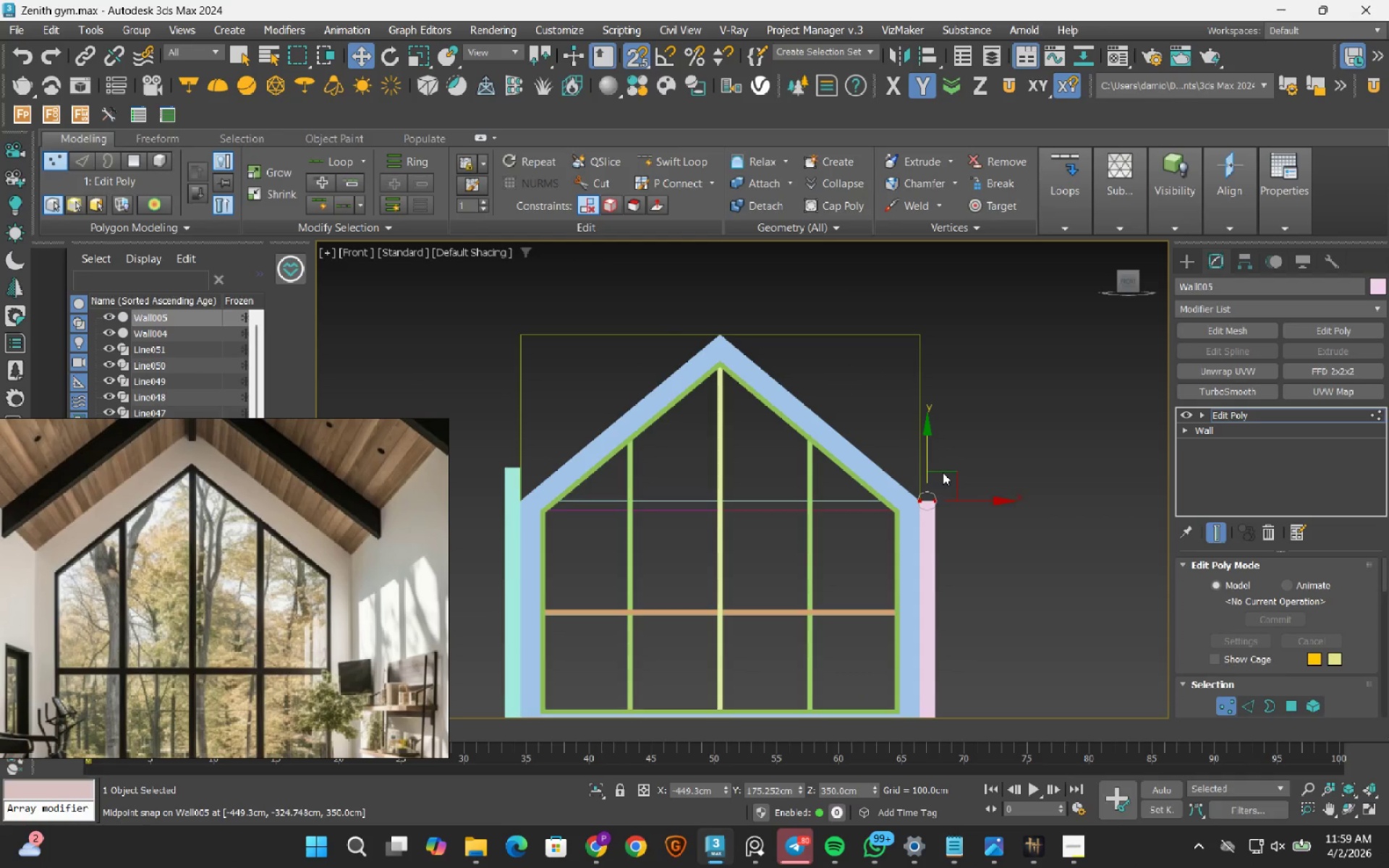 
key(1)
 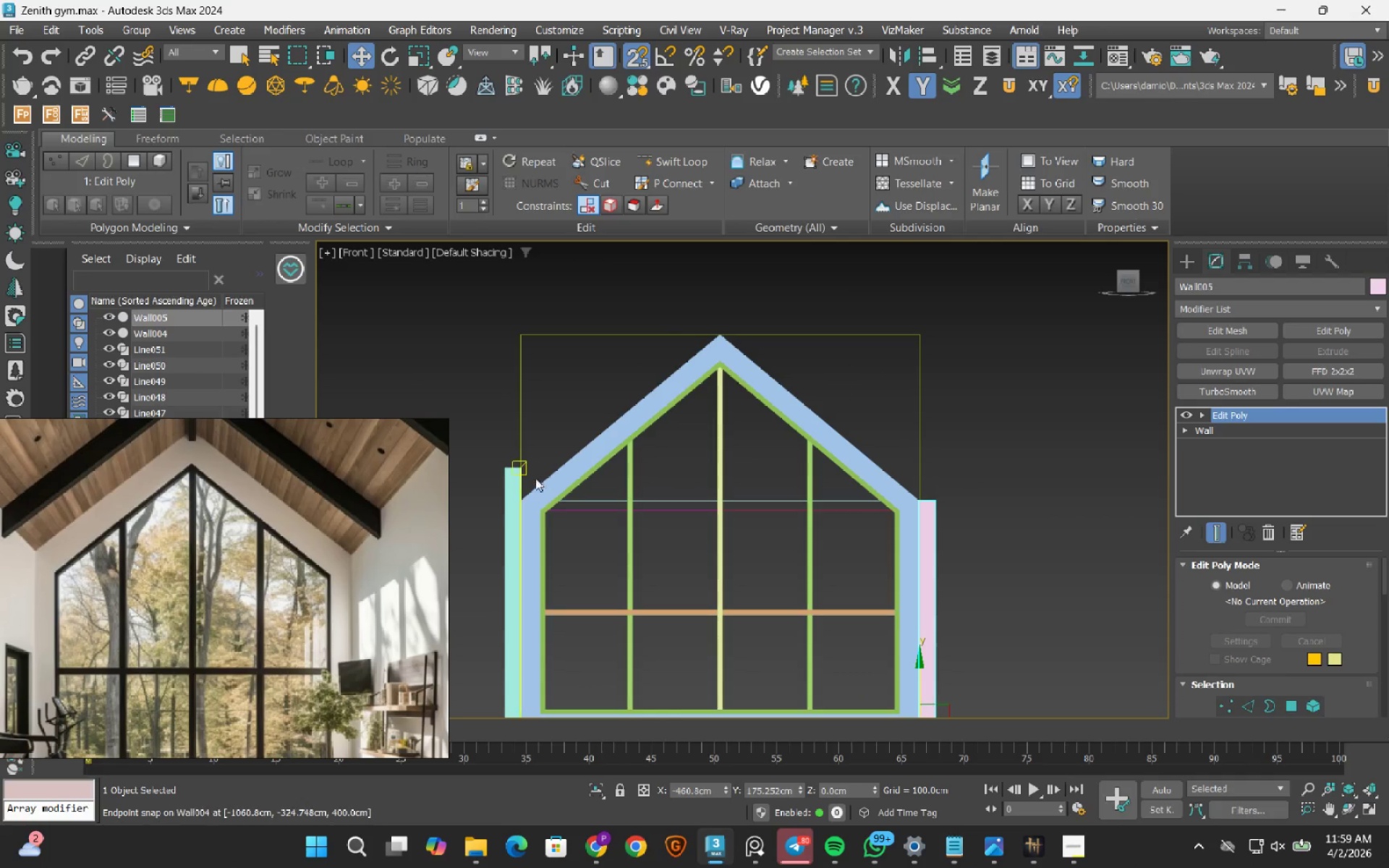 
left_click([506, 469])
 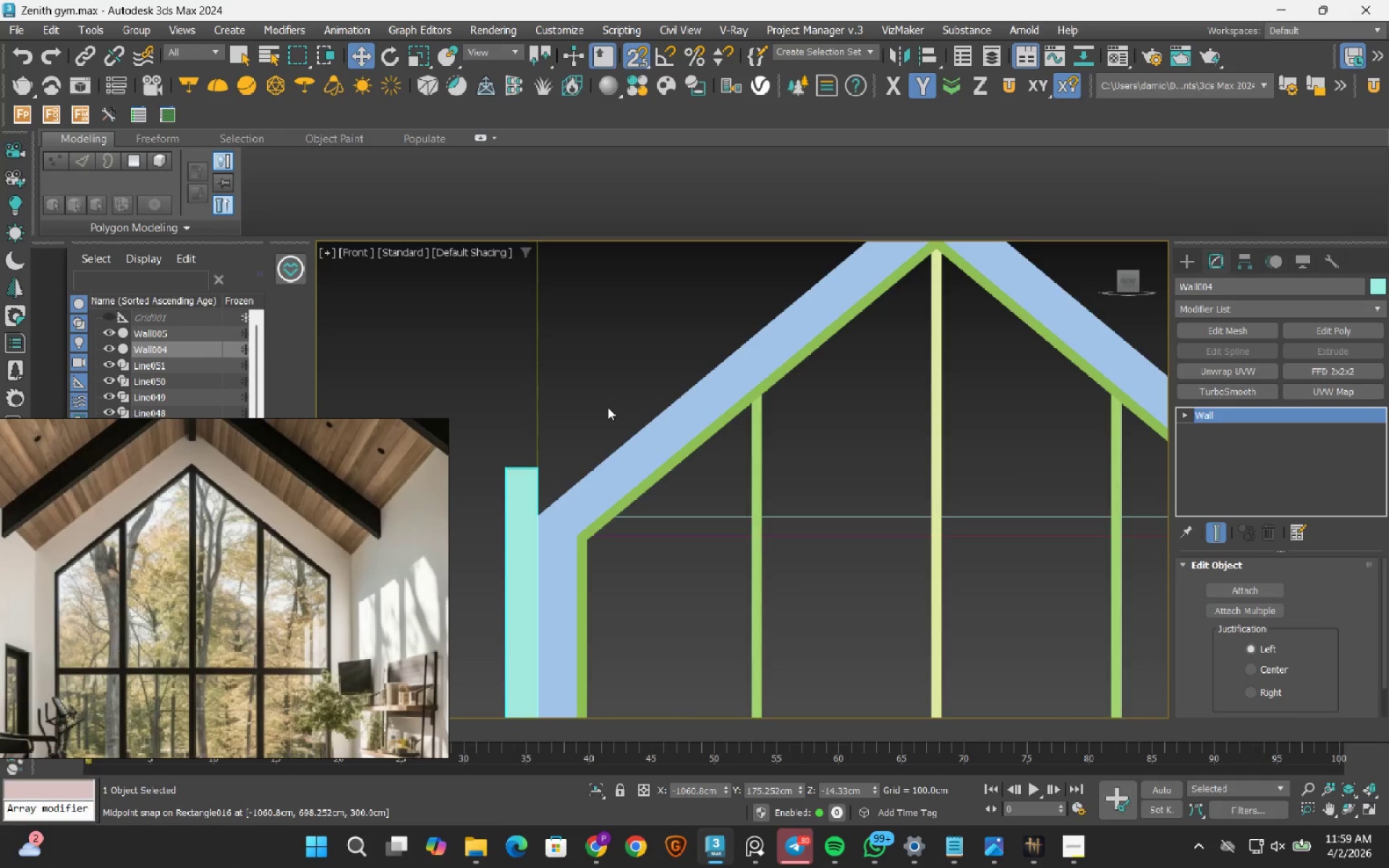 
scroll: coordinate [510, 485], scroll_direction: up, amount: 2.0
 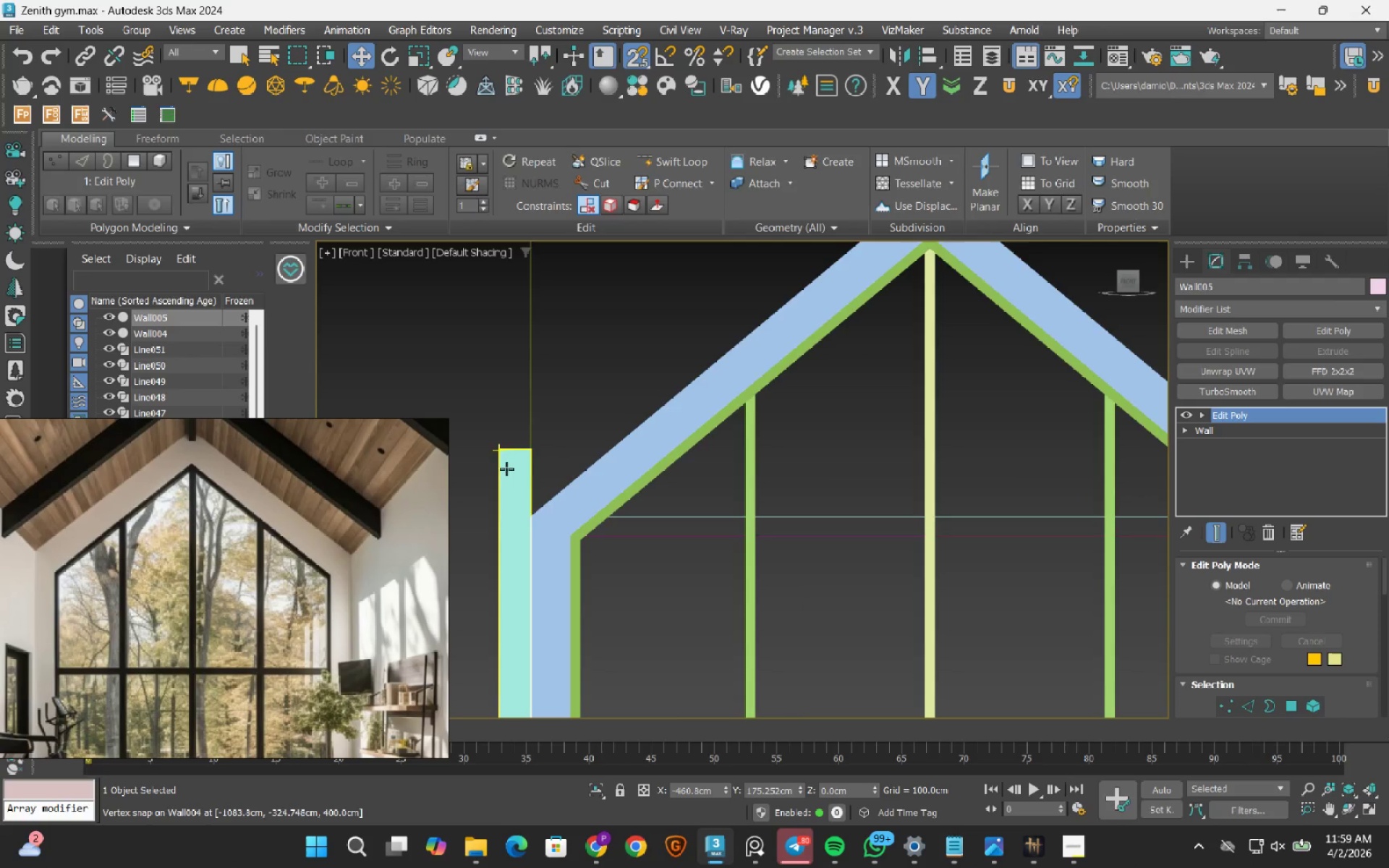 
key(Control+ControlLeft)
 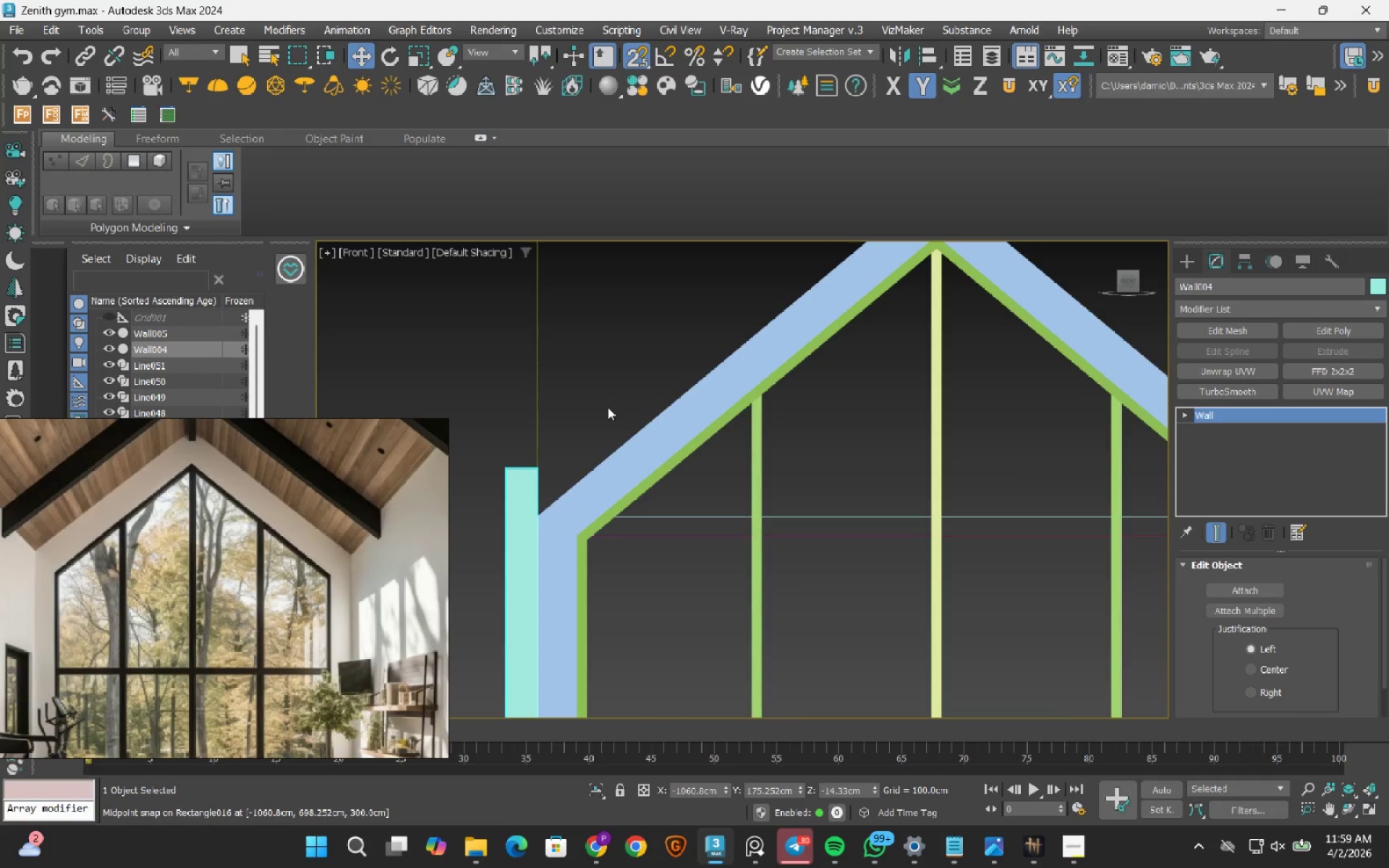 
key(Control+Z)
 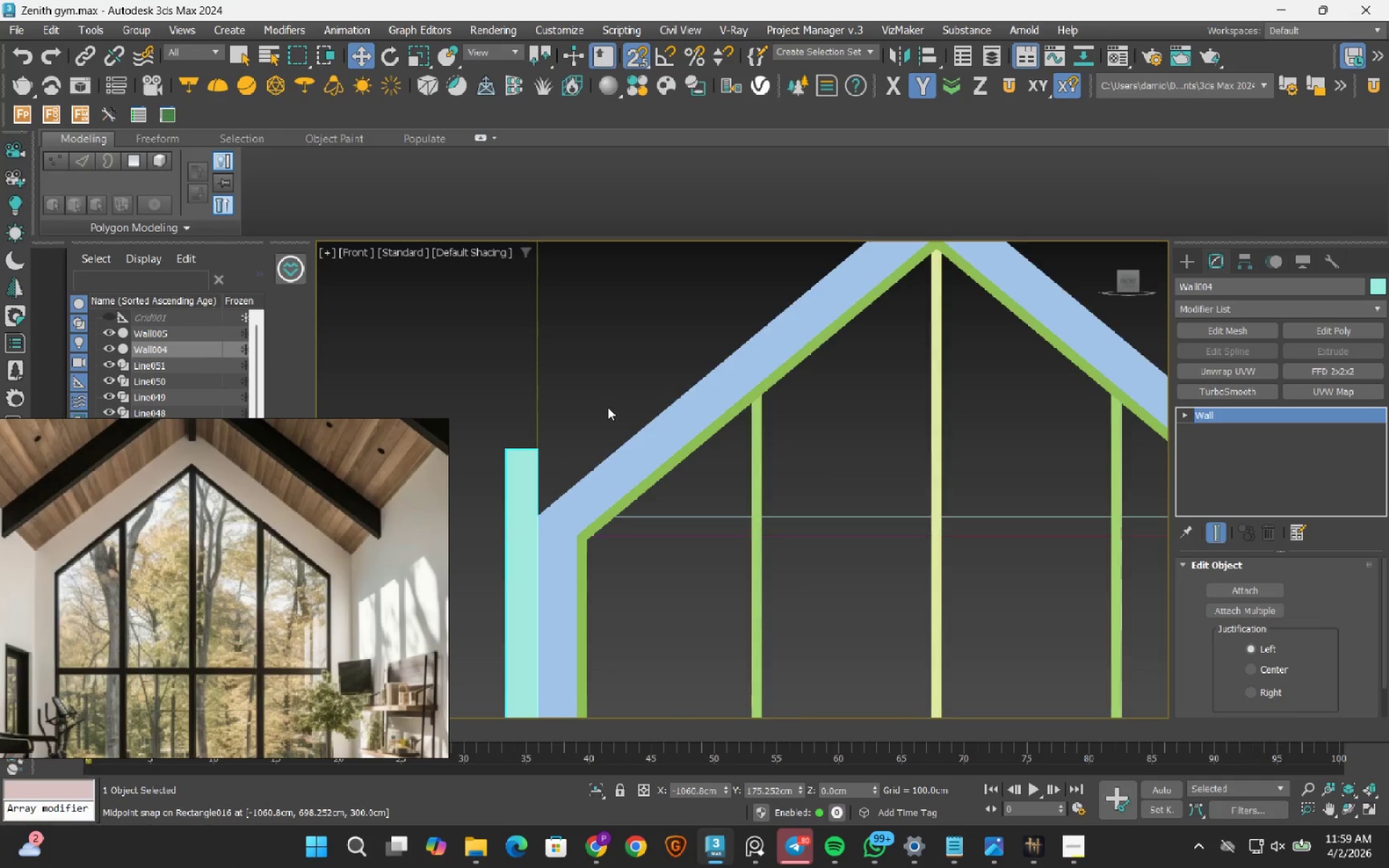 
scroll: coordinate [582, 425], scroll_direction: none, amount: 0.0
 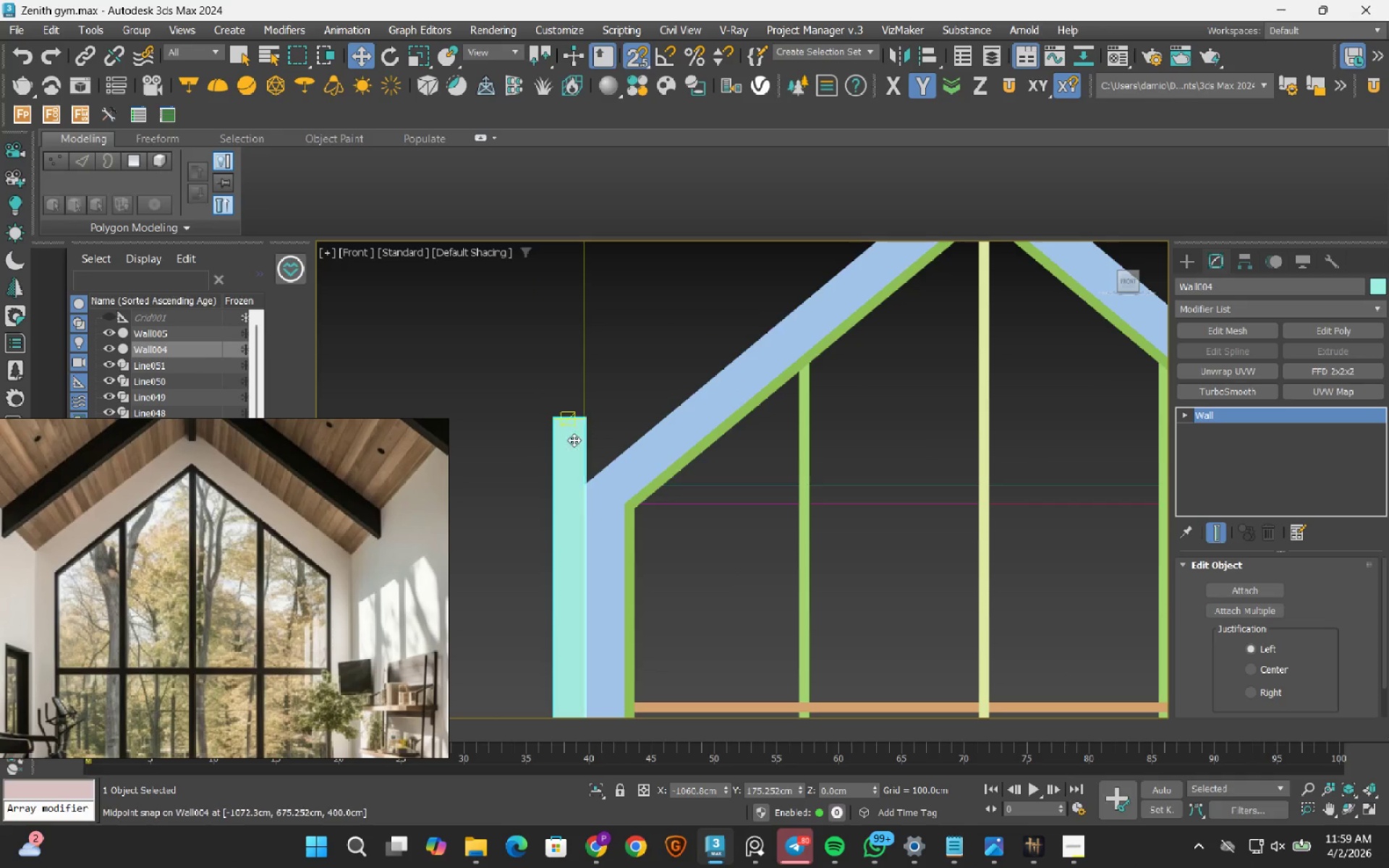 
left_click([572, 441])
 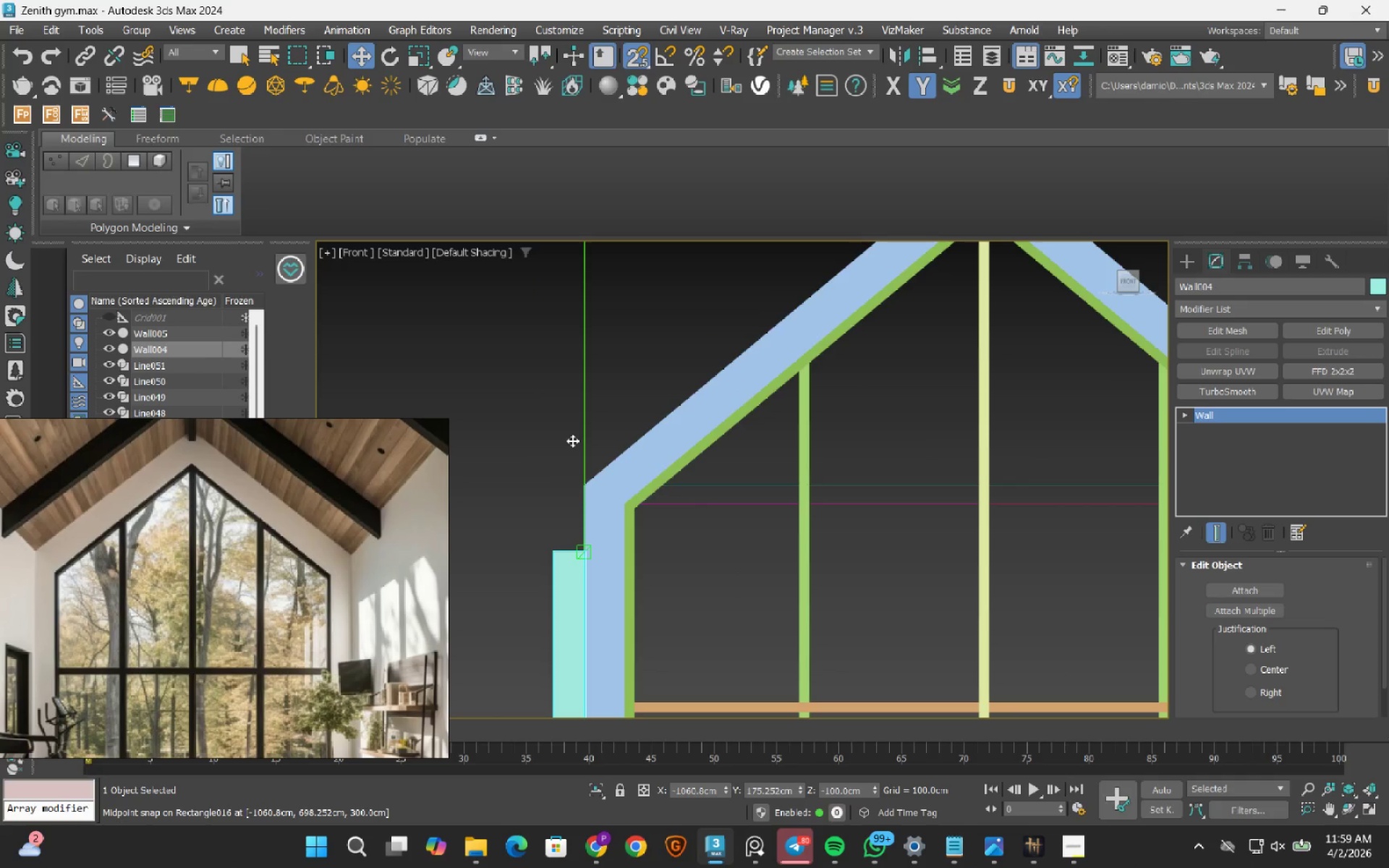 
key(Control+ControlLeft)
 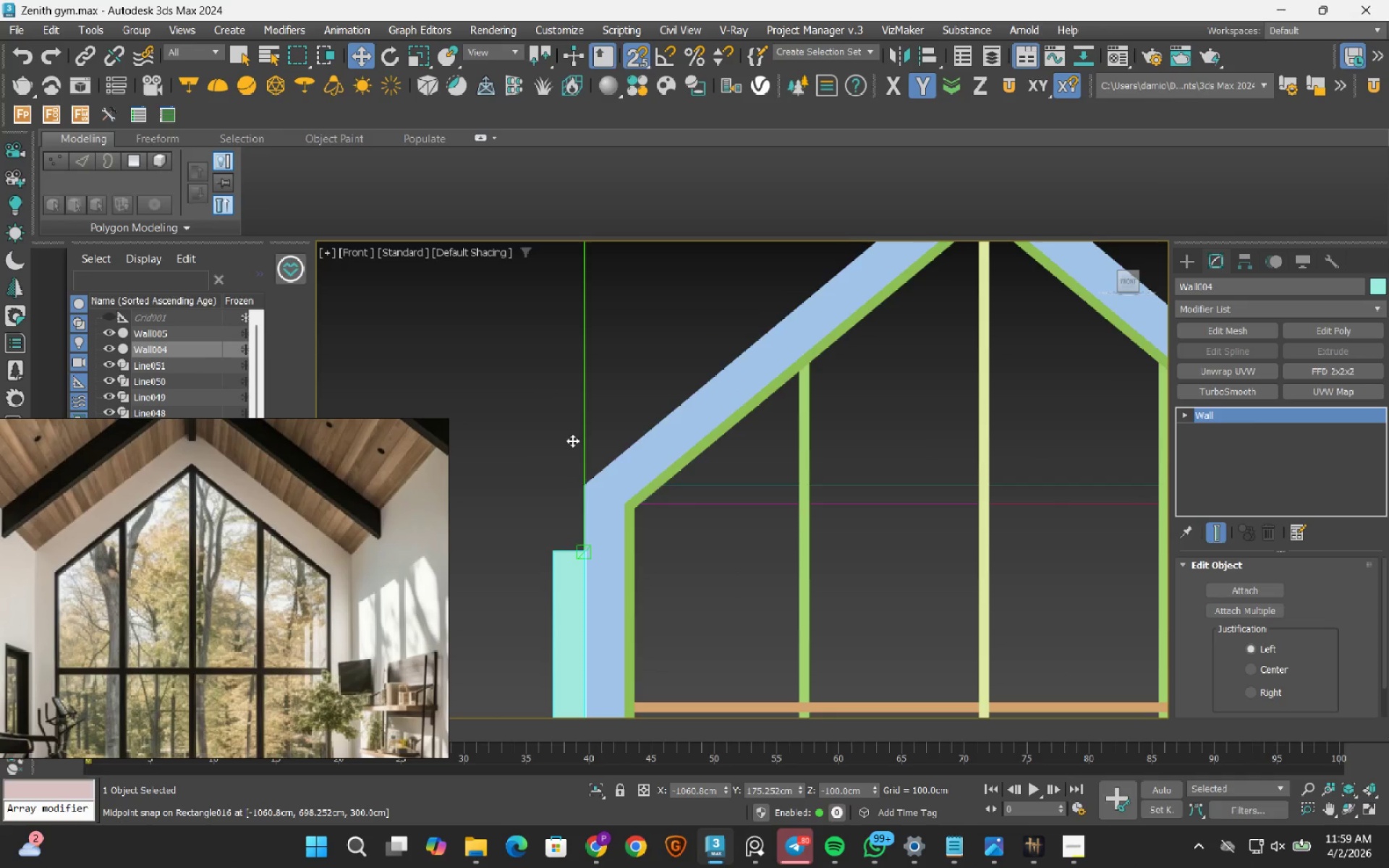 
key(Control+Z)
 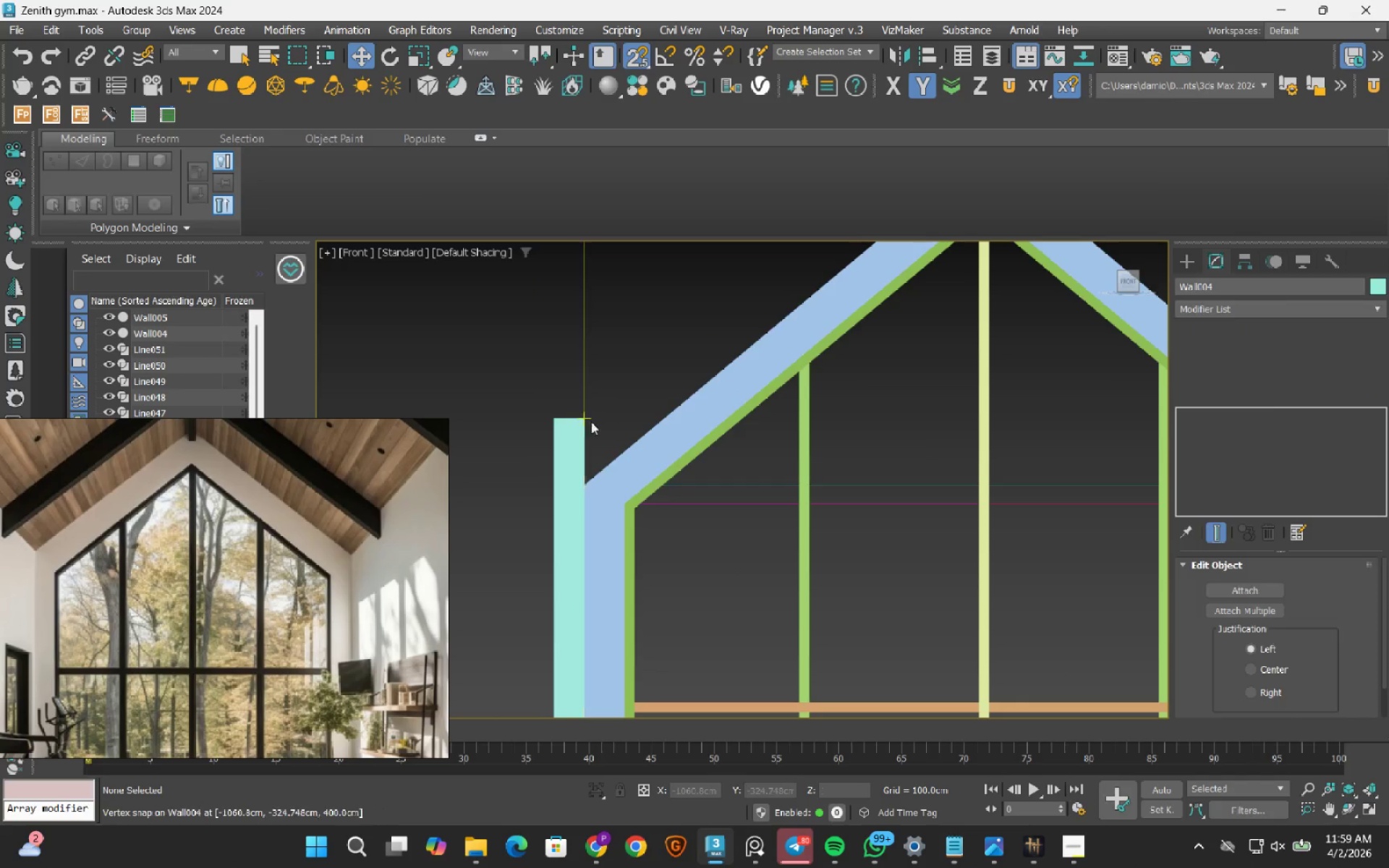 
left_click([571, 445])
 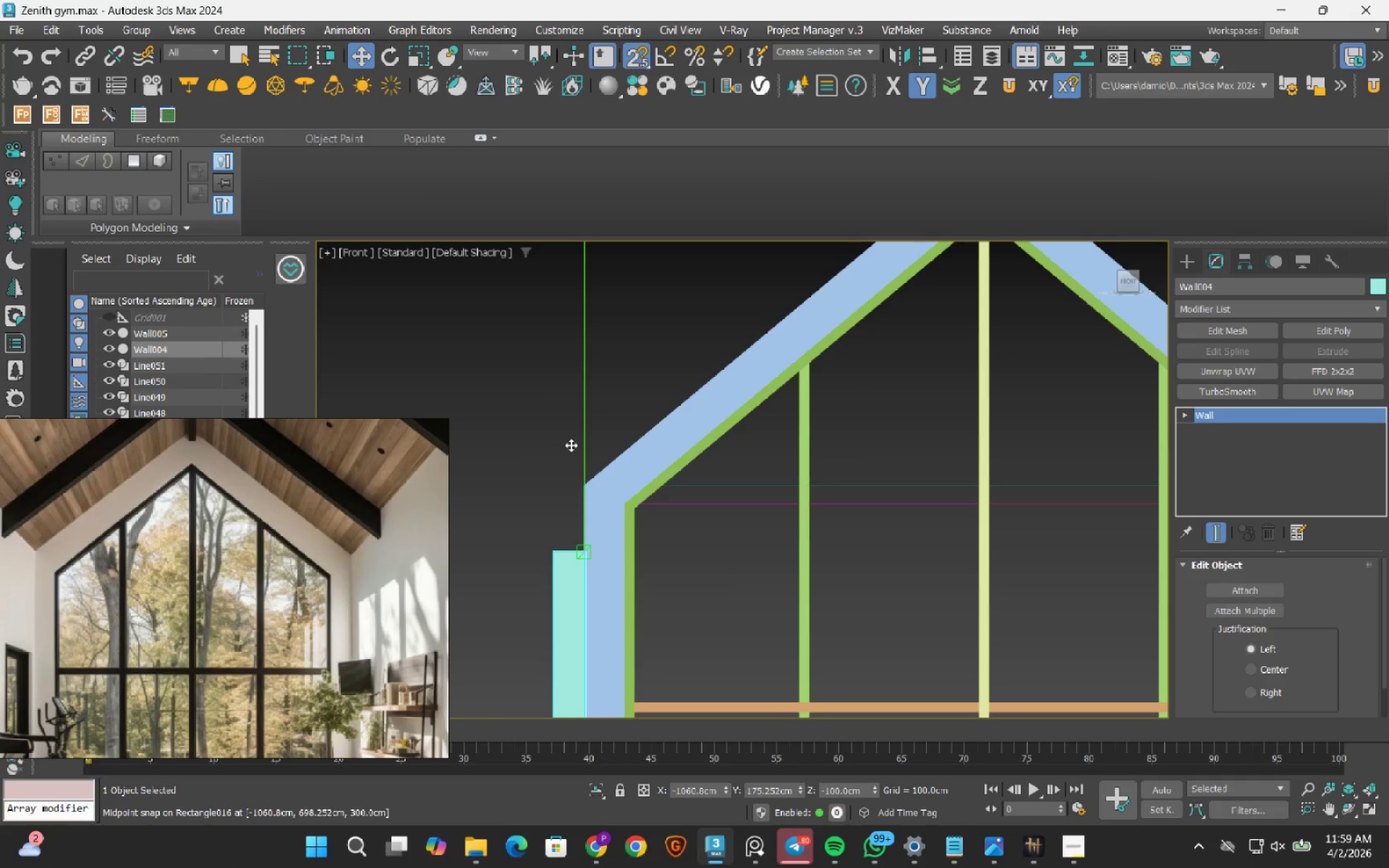 
key(Control+ControlLeft)
 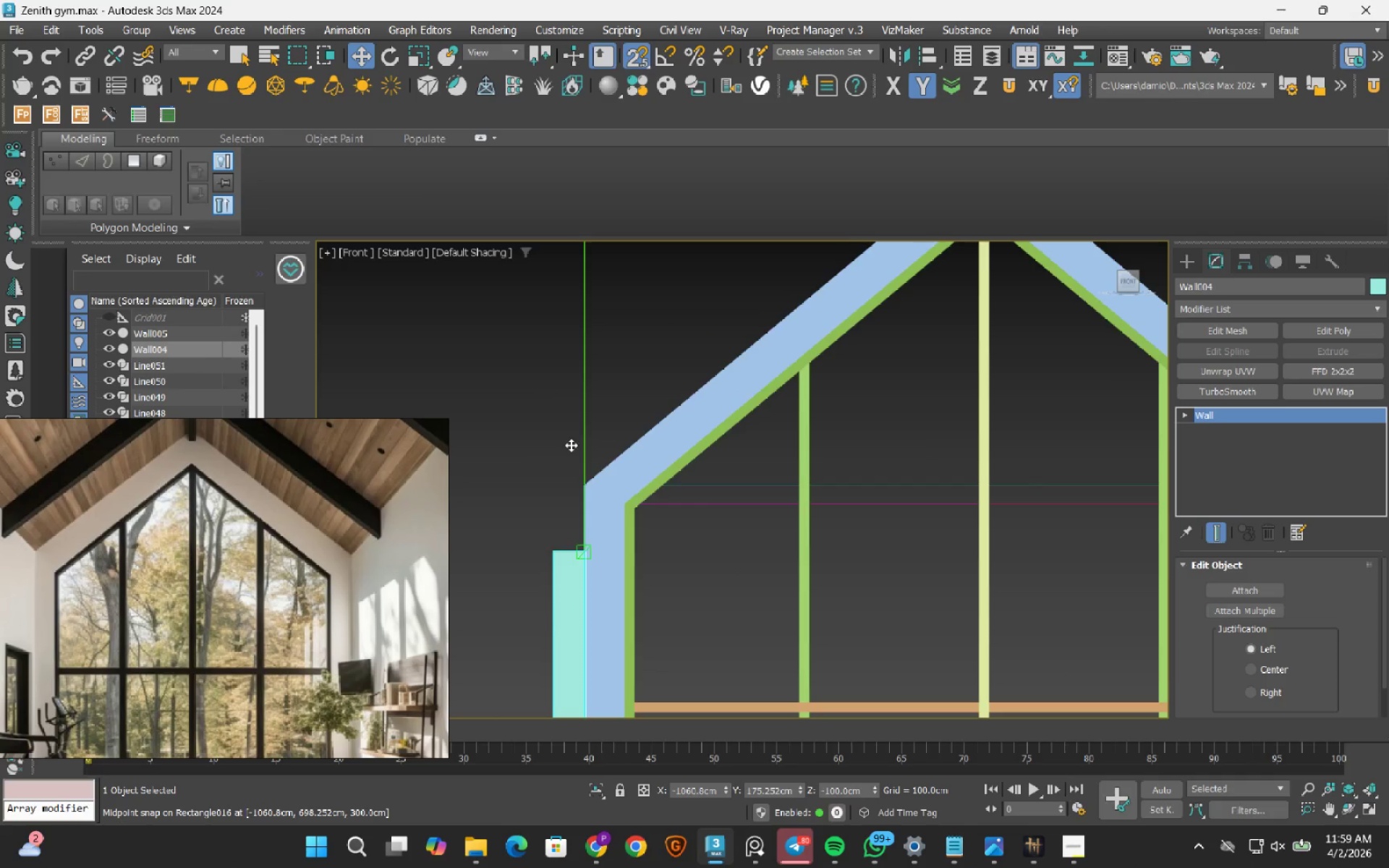 
key(Control+Z)
 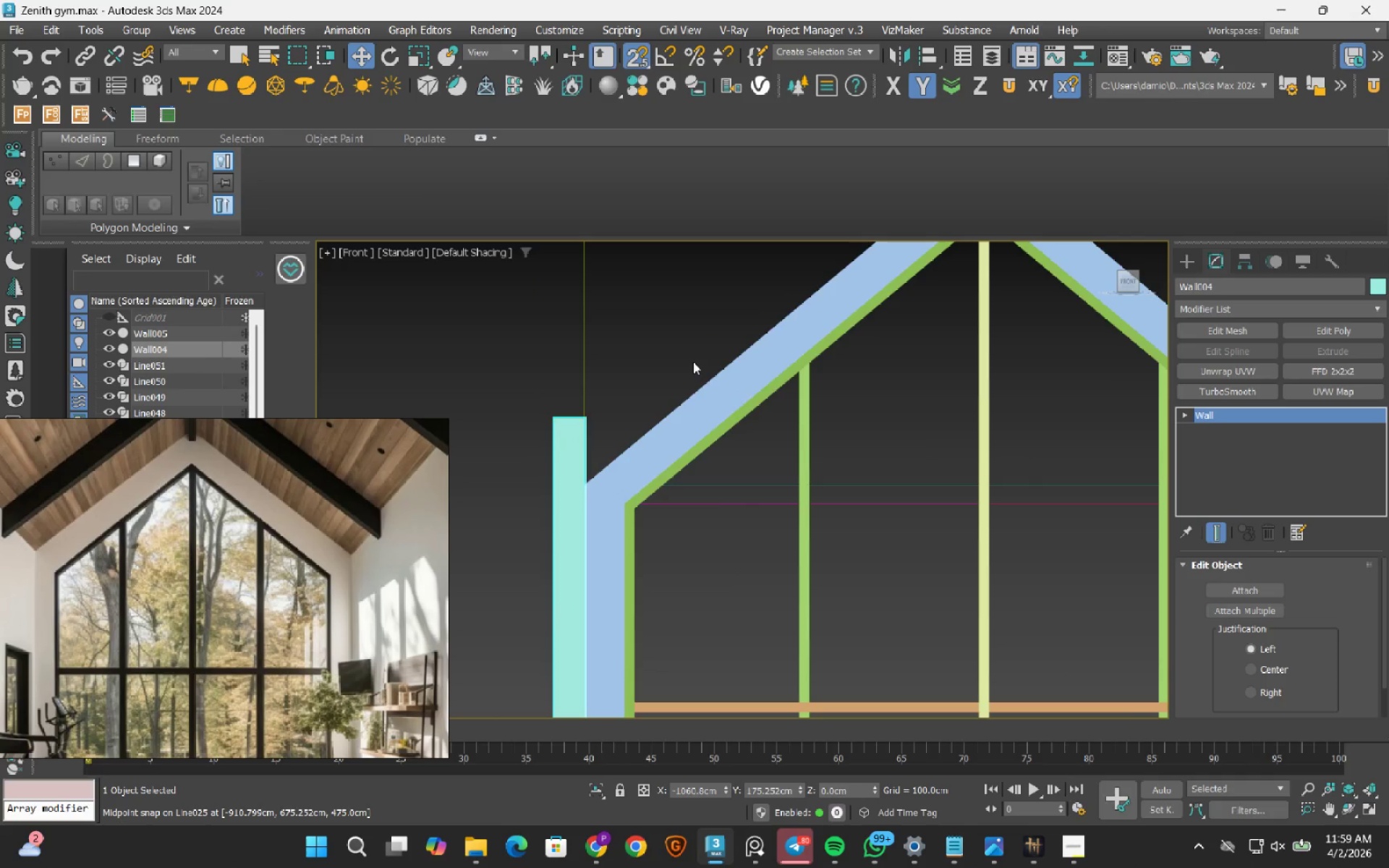 
key(S)
 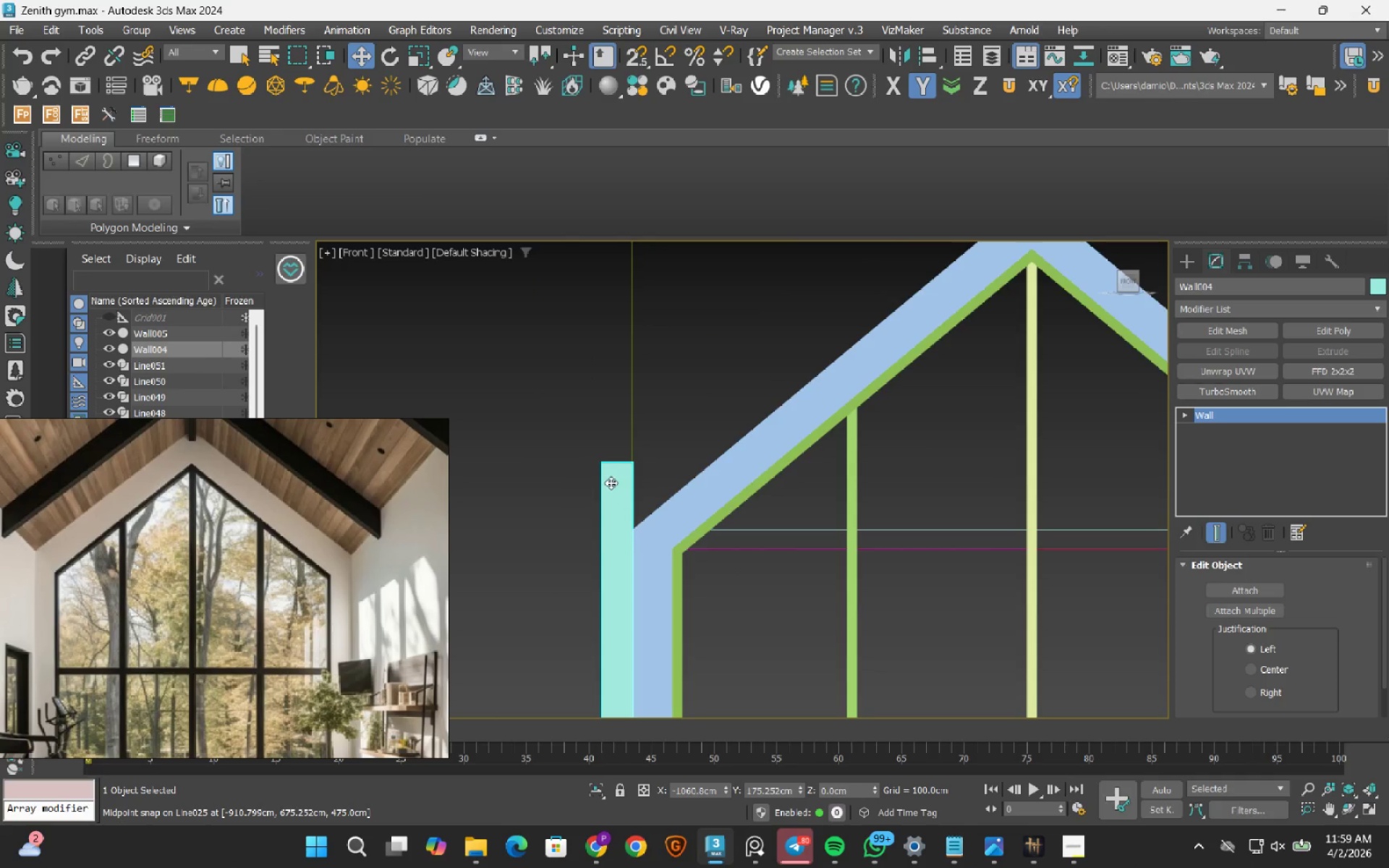 
left_click([698, 415])
 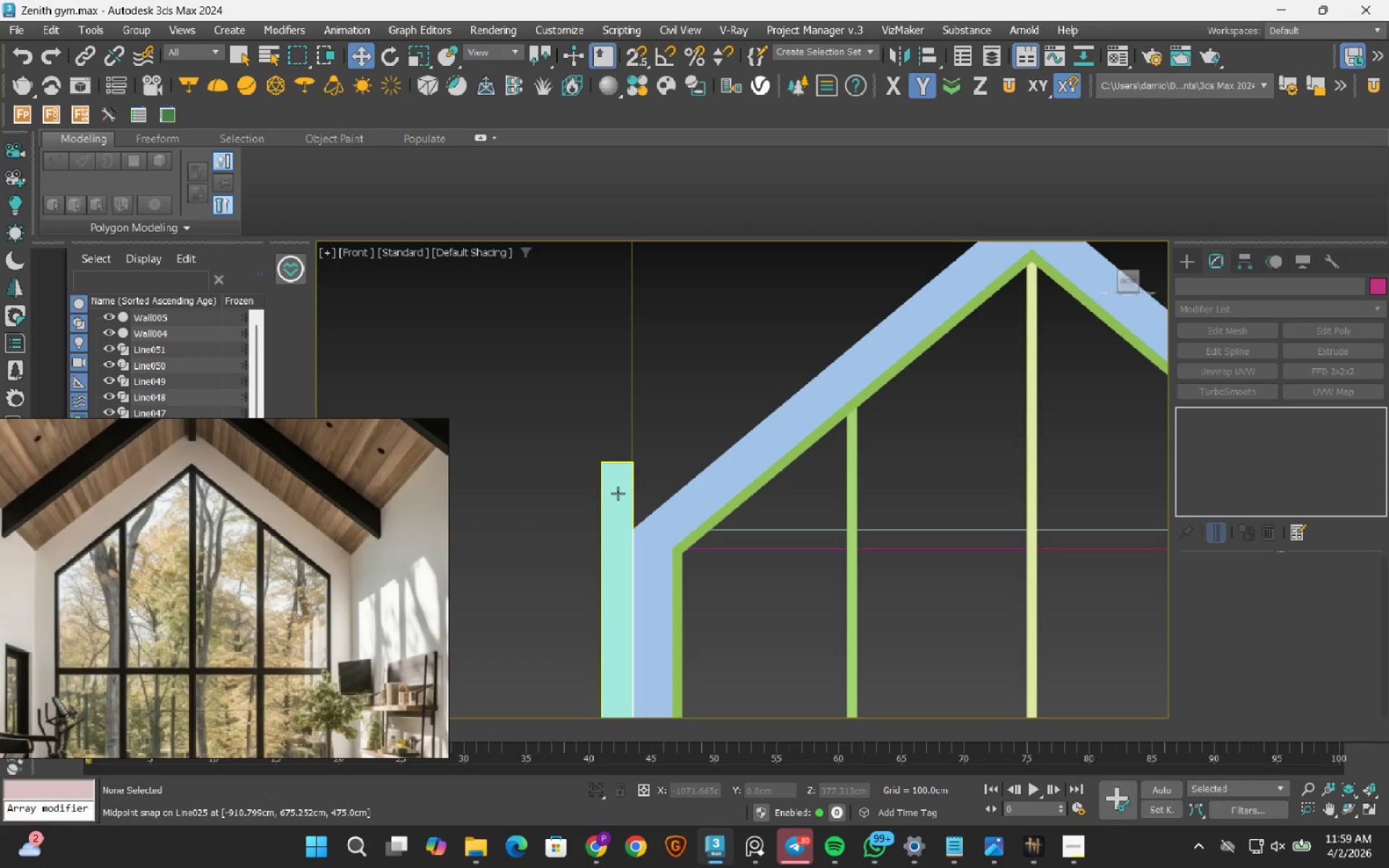 
left_click([618, 493])
 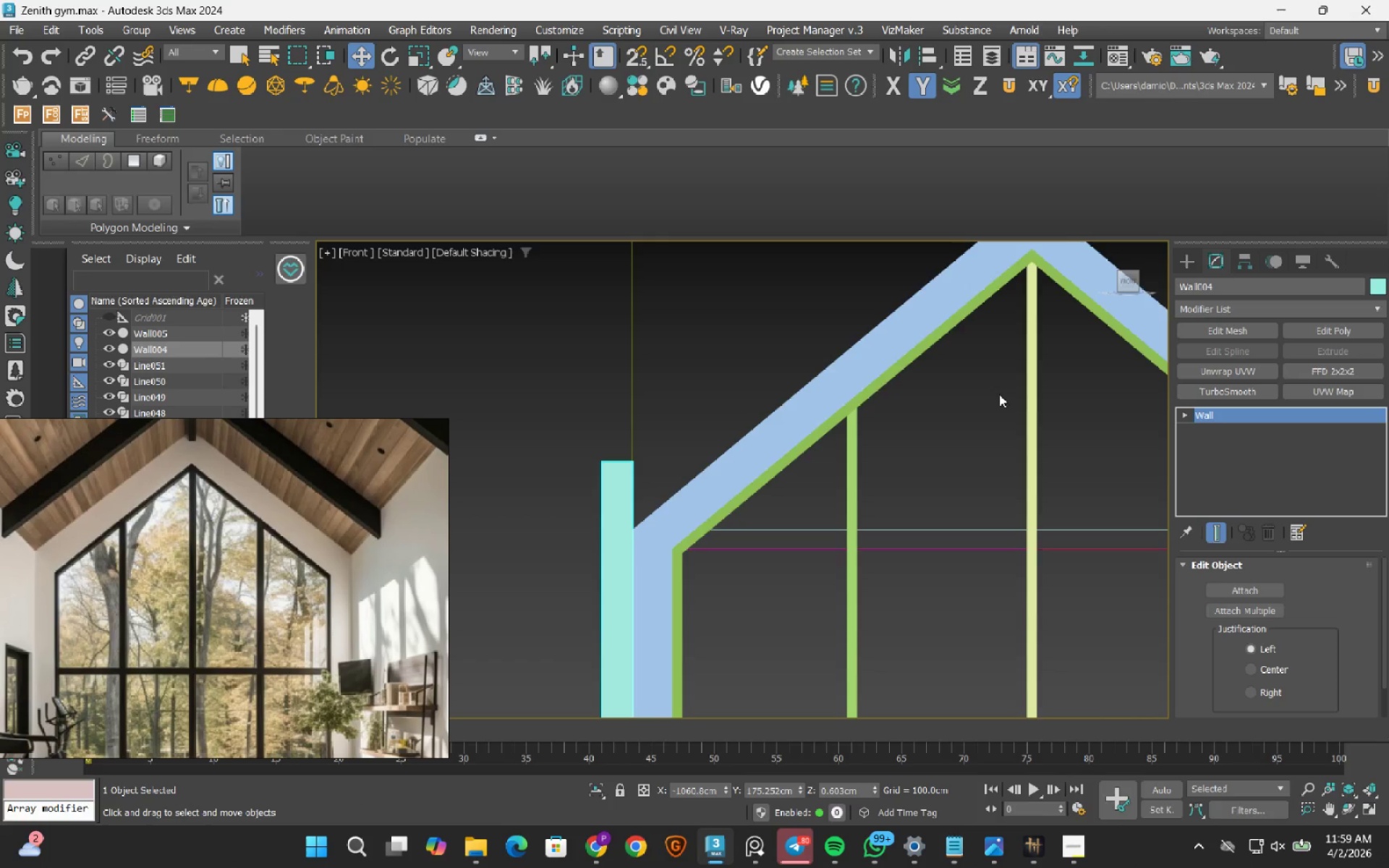 
scroll: coordinate [752, 461], scroll_direction: down, amount: 3.0
 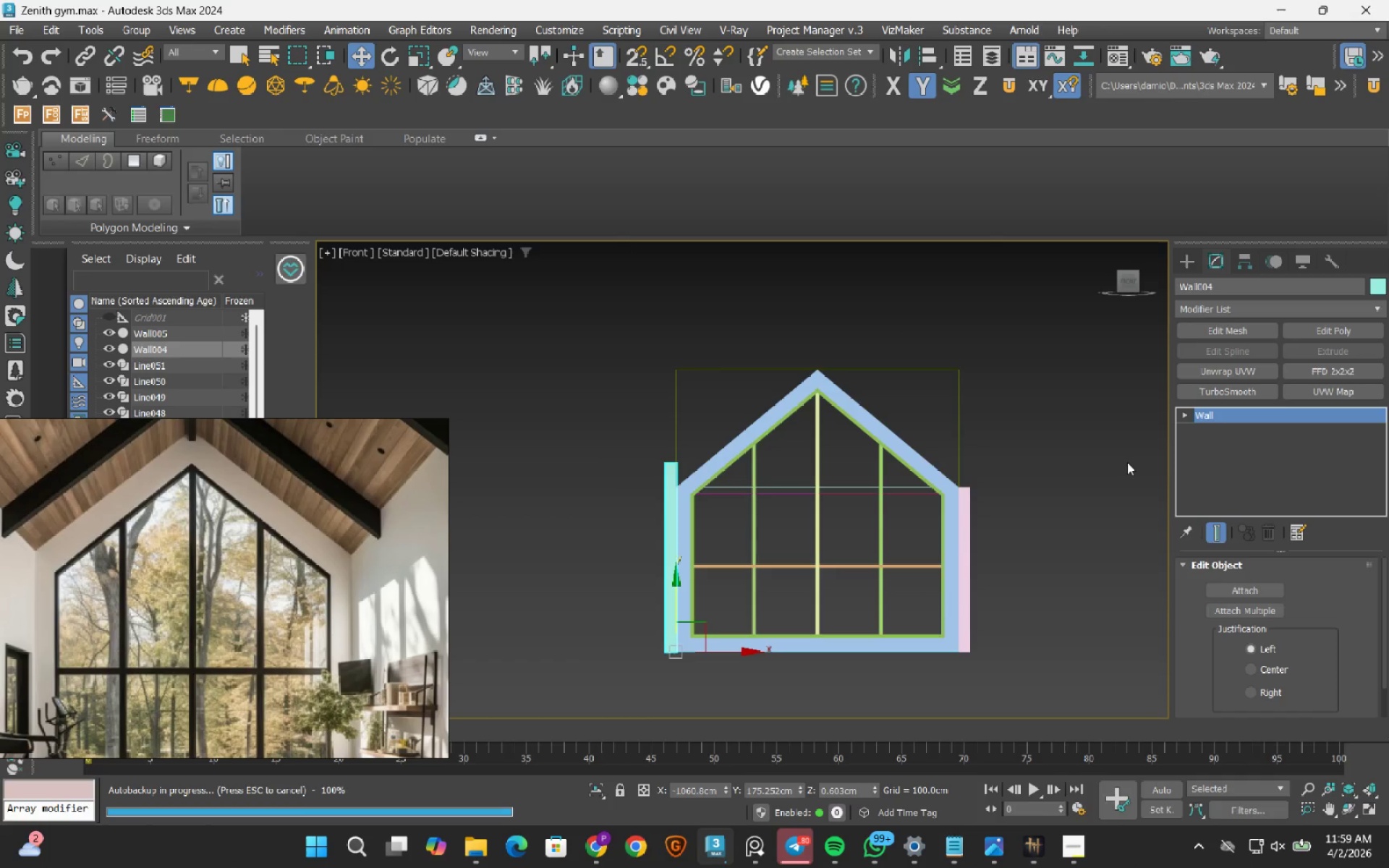 
key(Control+ControlLeft)
 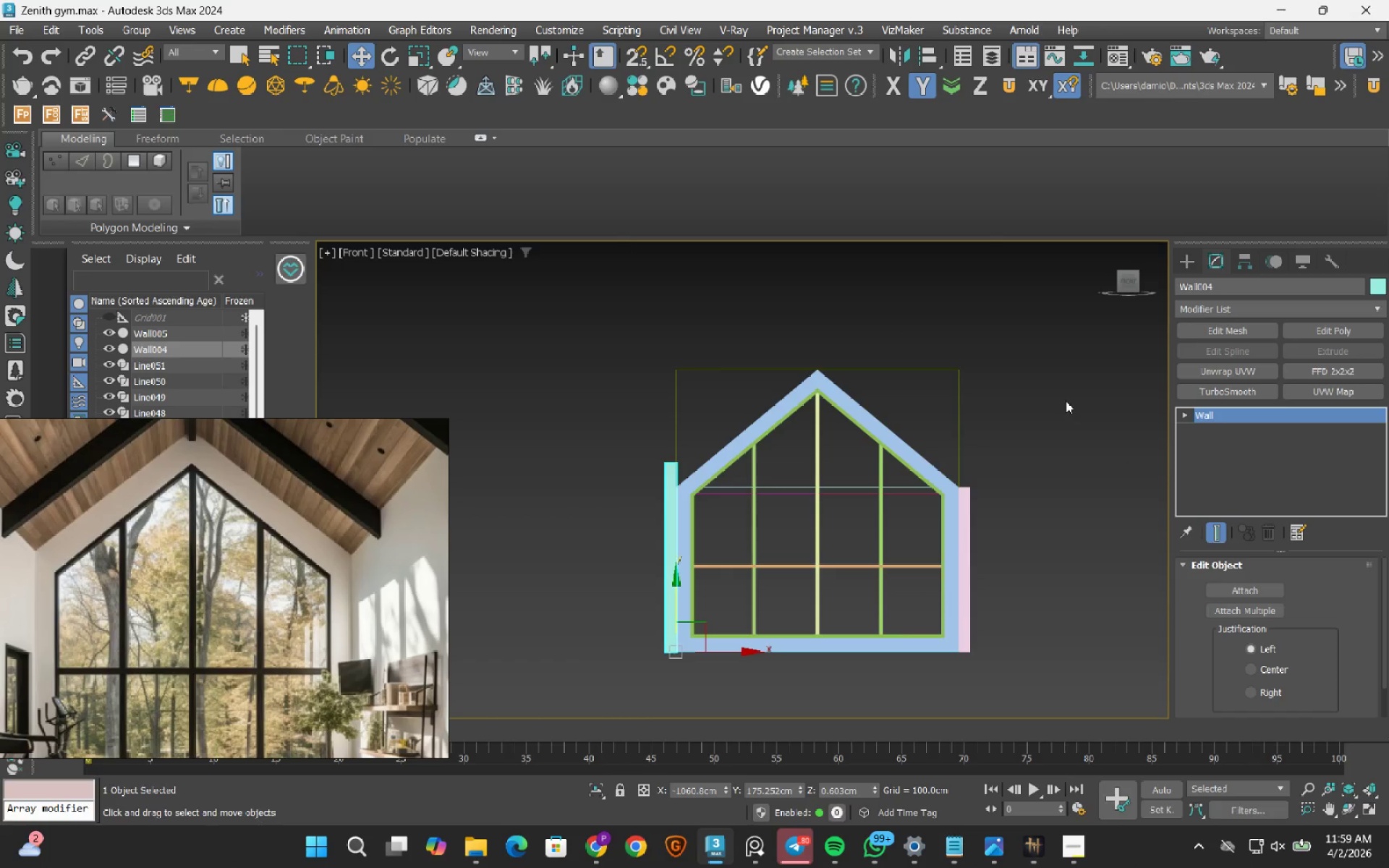 
key(Control+S)
 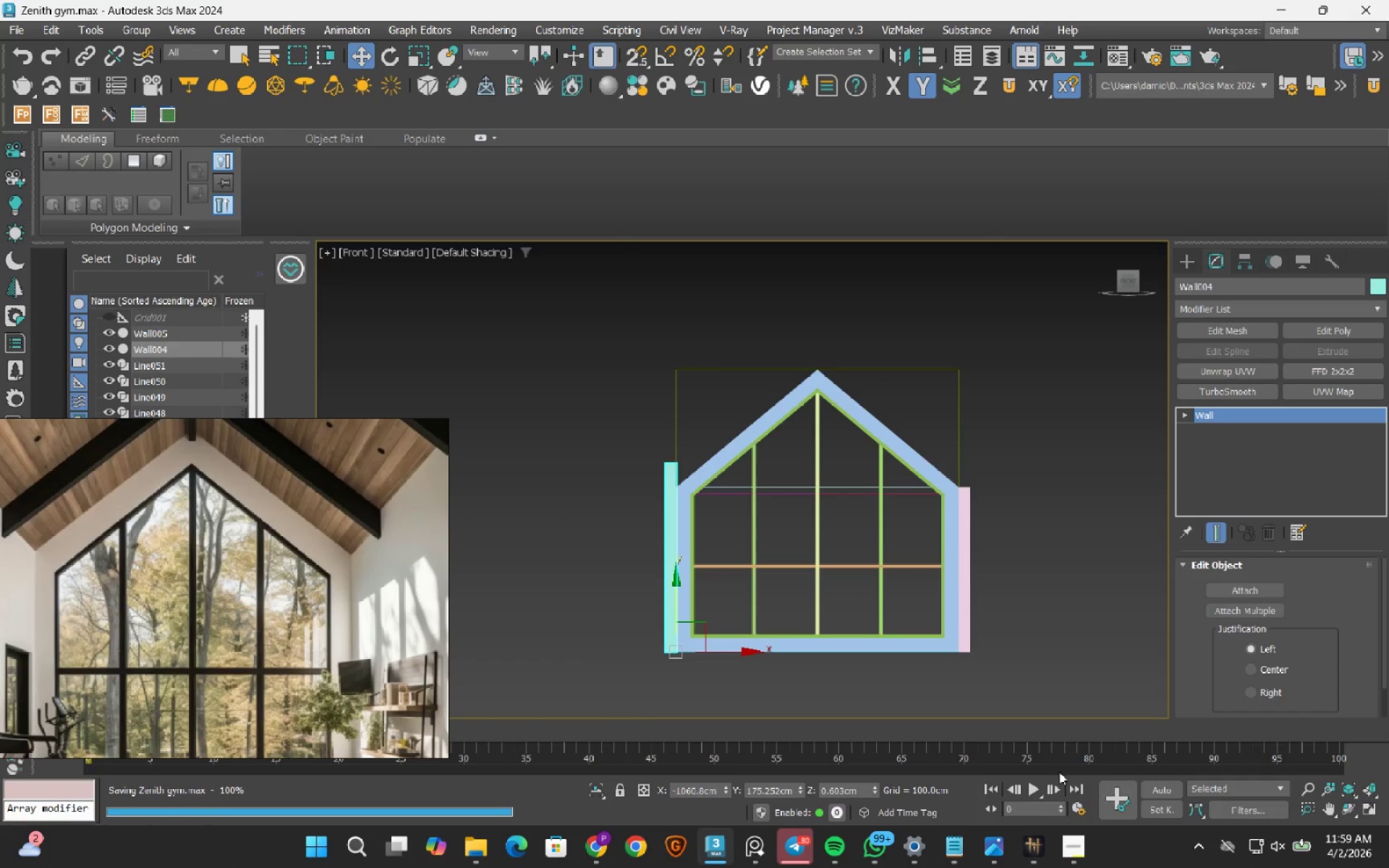 
left_click([1027, 855])
 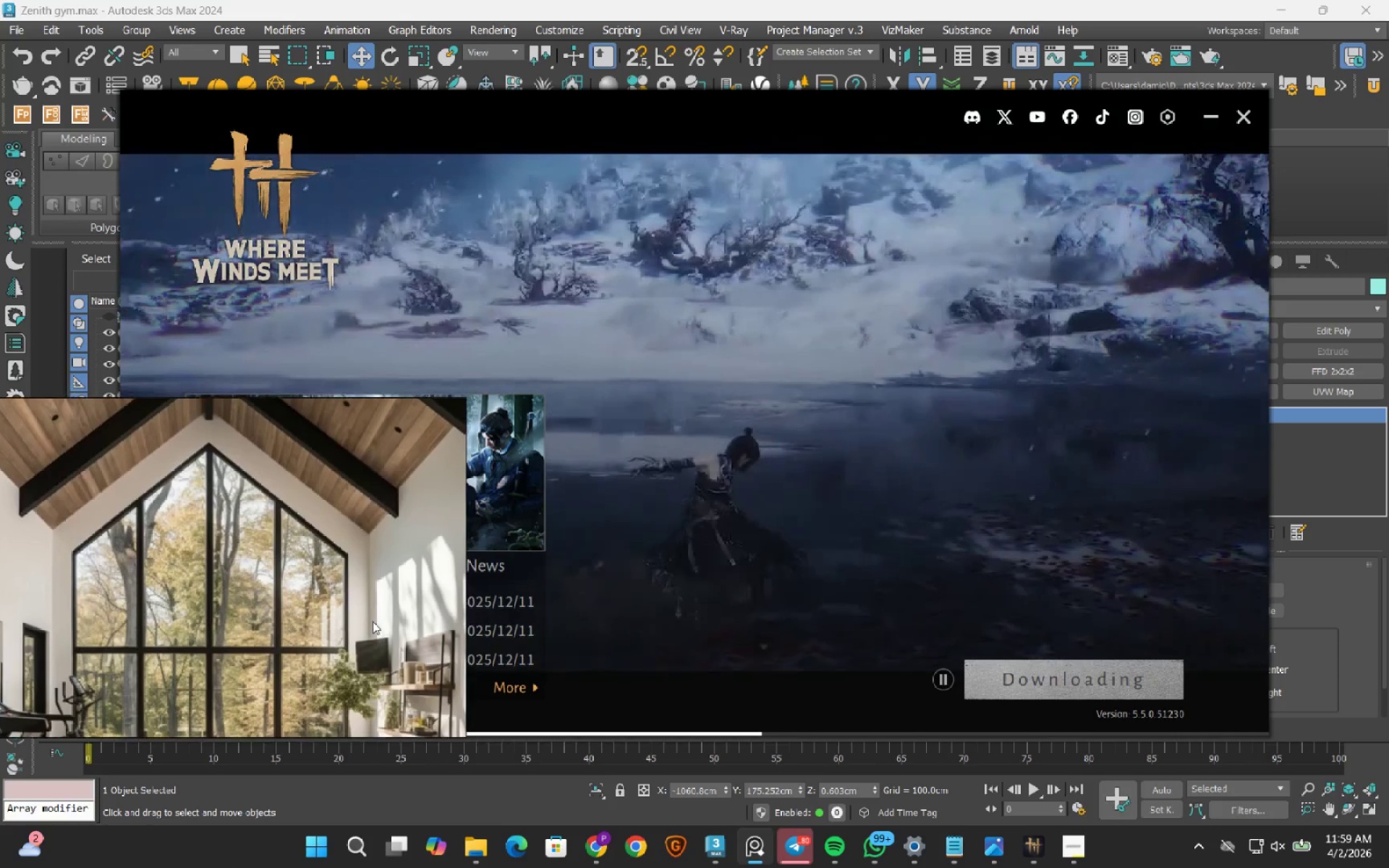 
wait(7.42)
 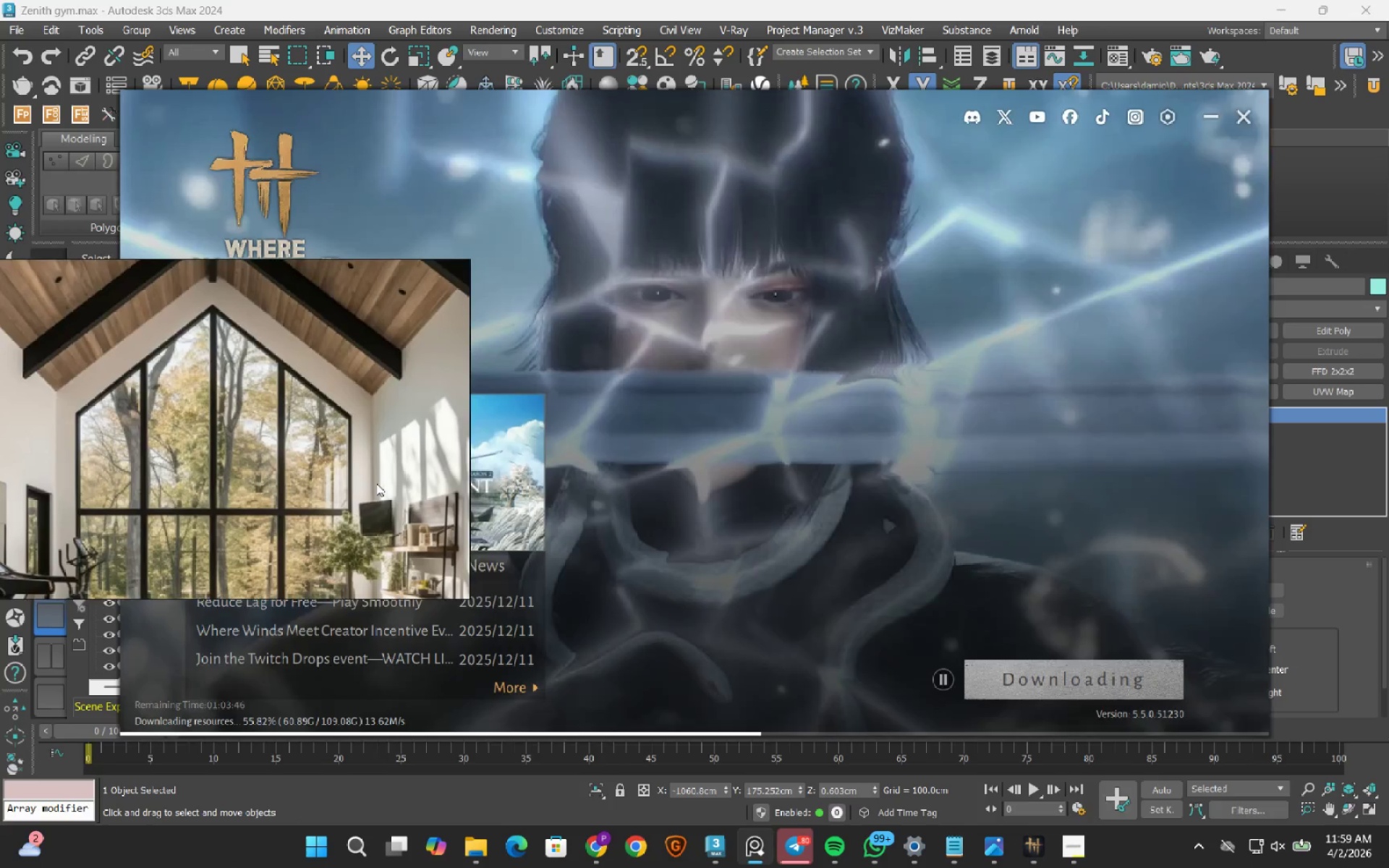 
left_click([1331, 487])
 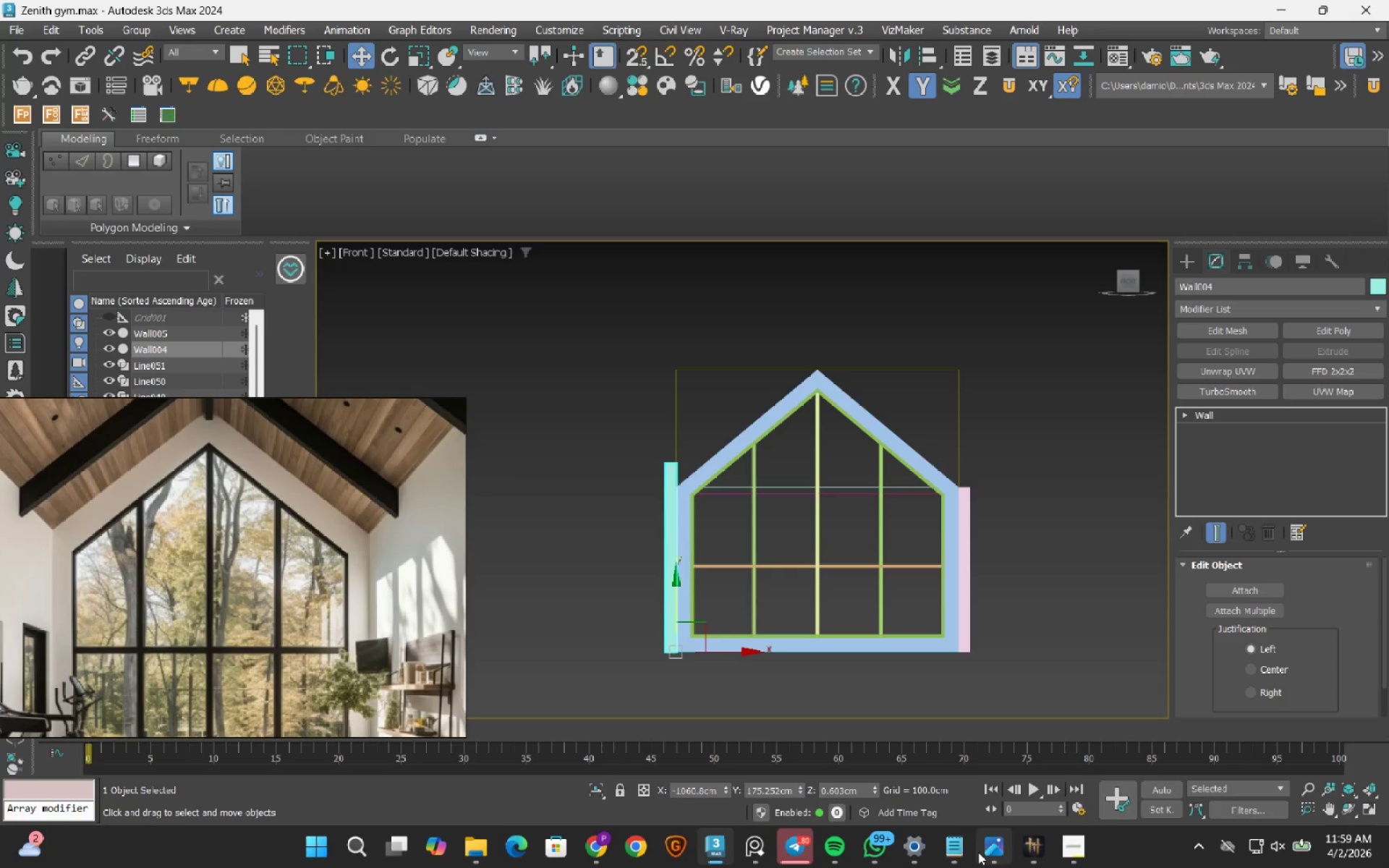 
mouse_move([875, 853])
 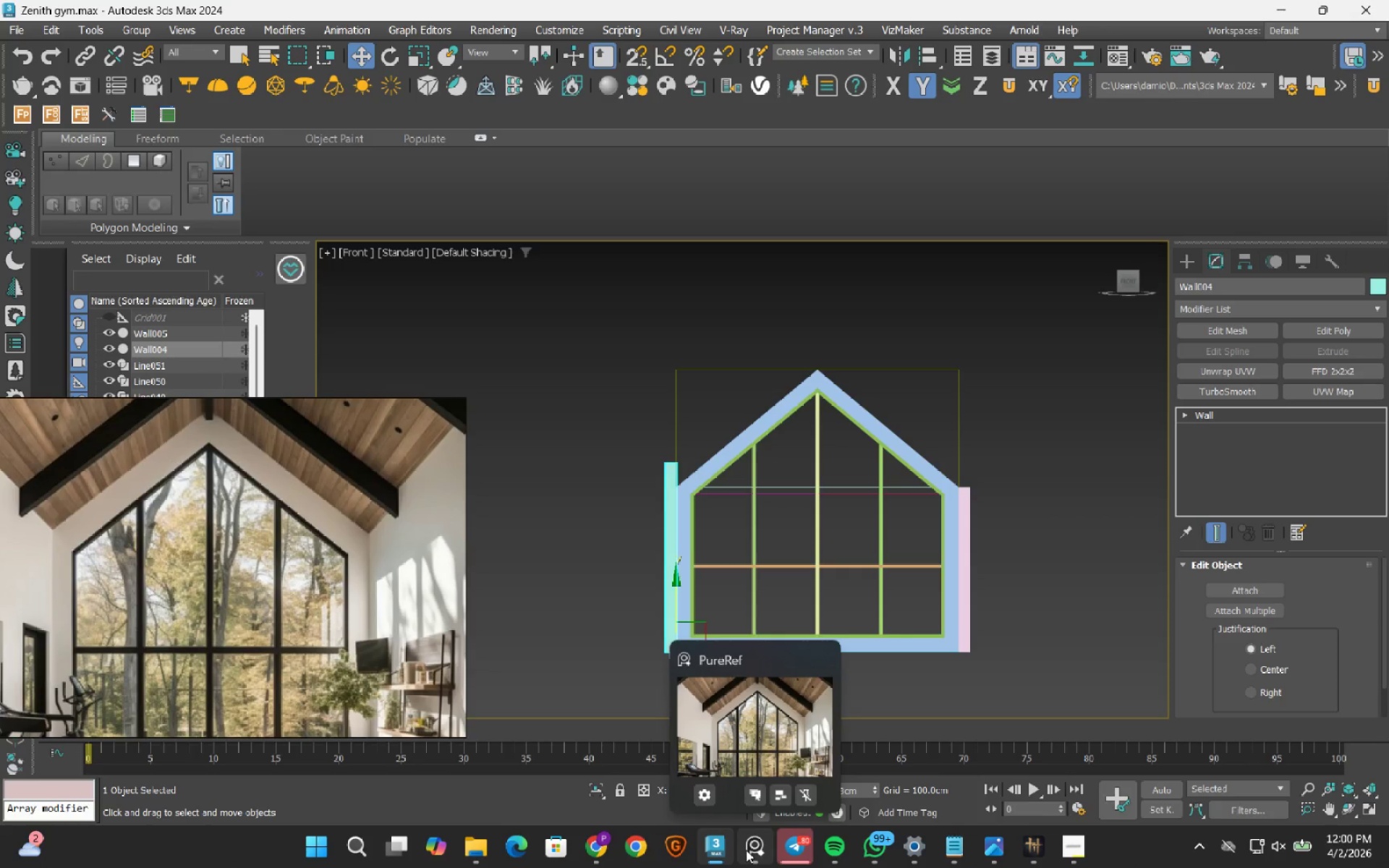 
wait(11.15)
 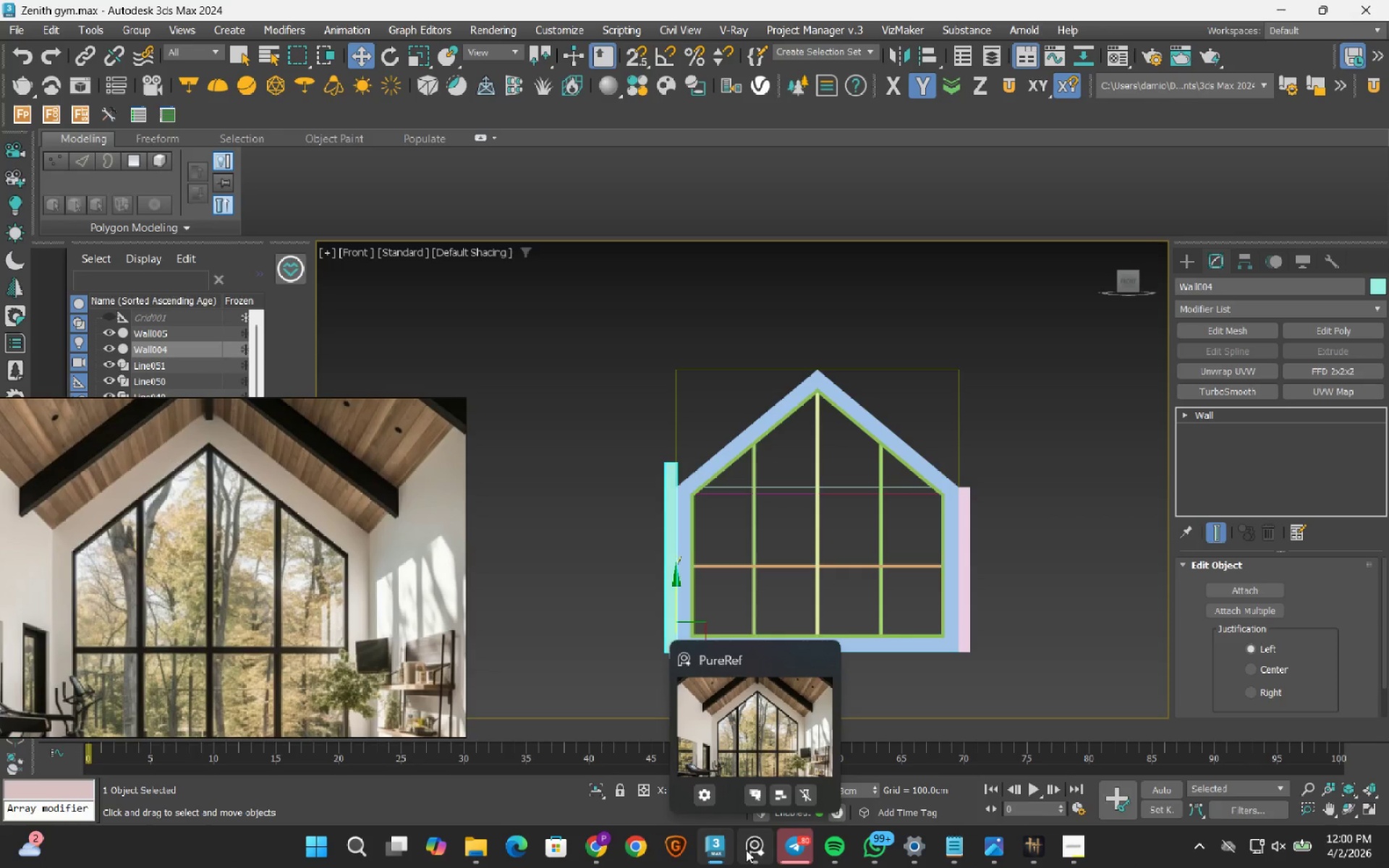 
scroll: coordinate [1025, 456], scroll_direction: down, amount: 1.0
 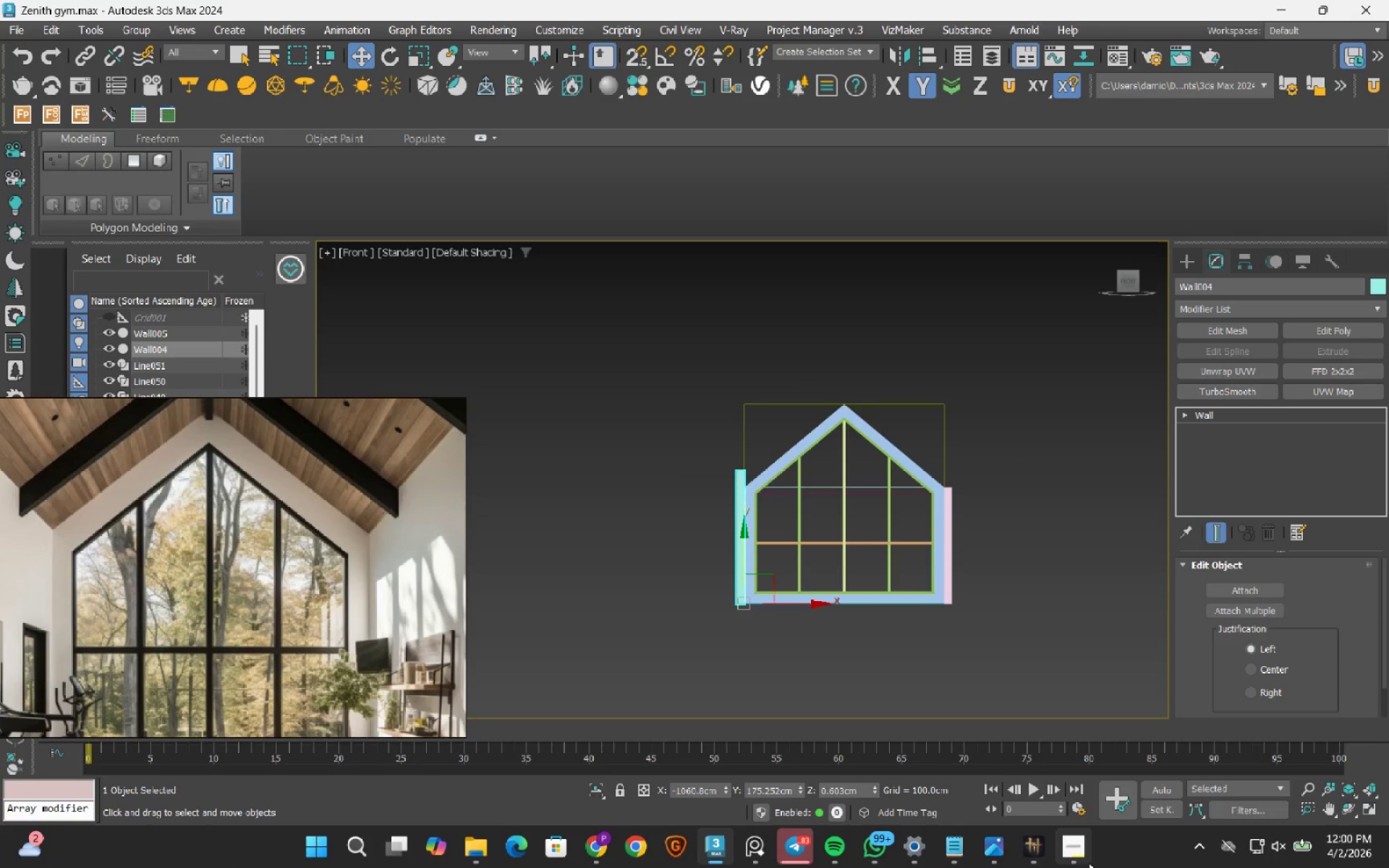 
left_click([1086, 854])